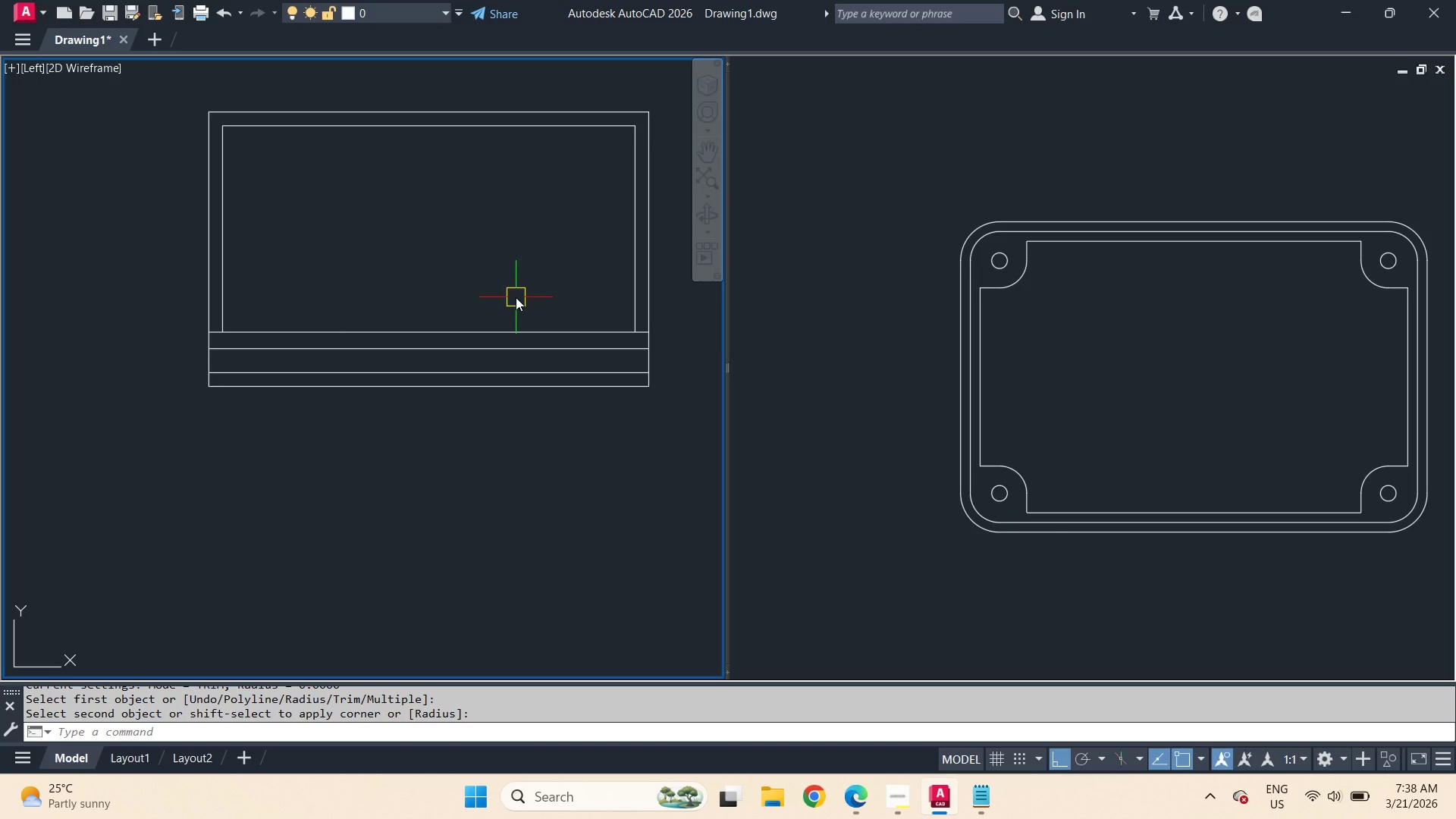 
scroll: coordinate [215, 350], scroll_direction: up, amount: 1.0
 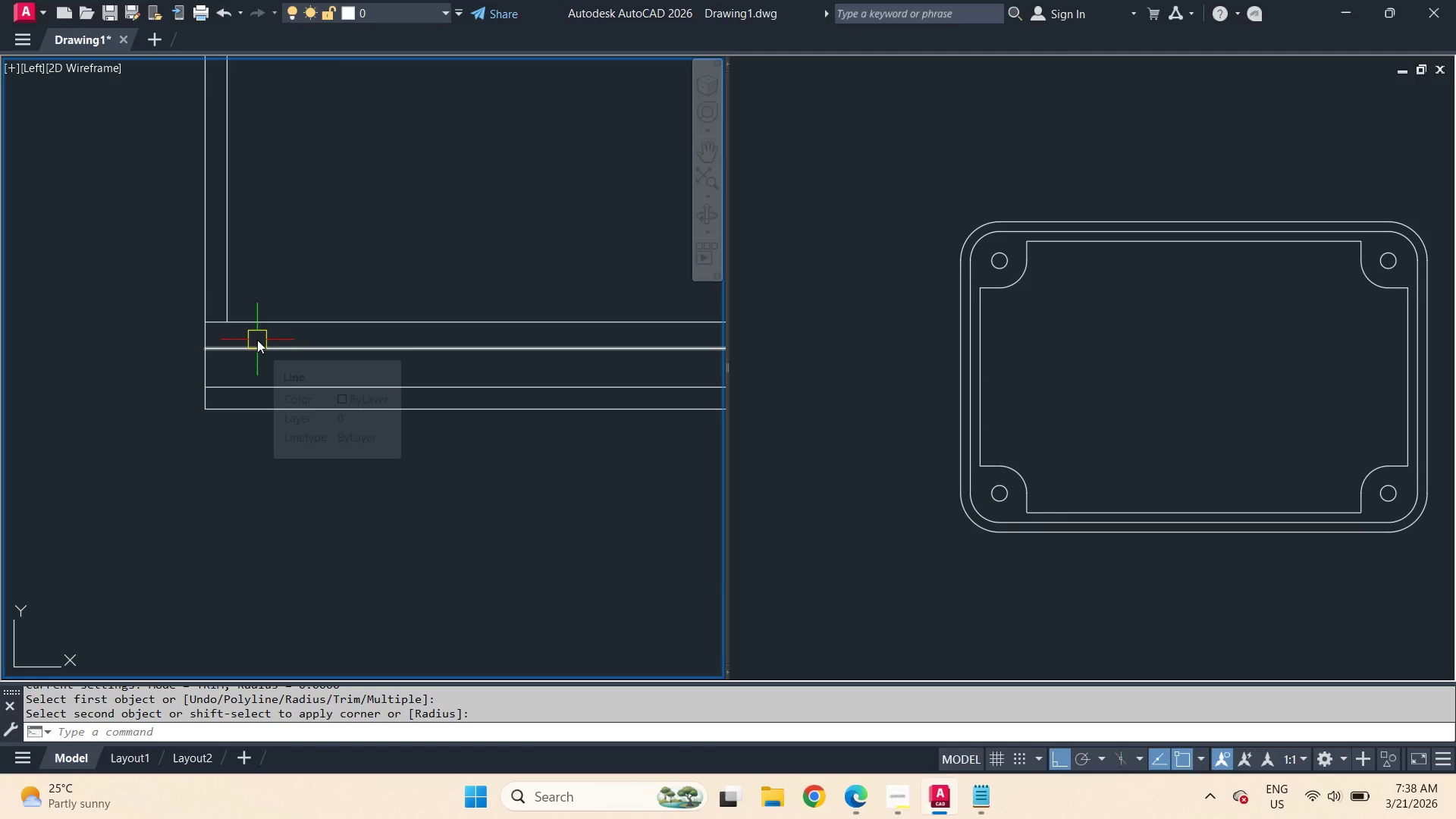 
type(di )
 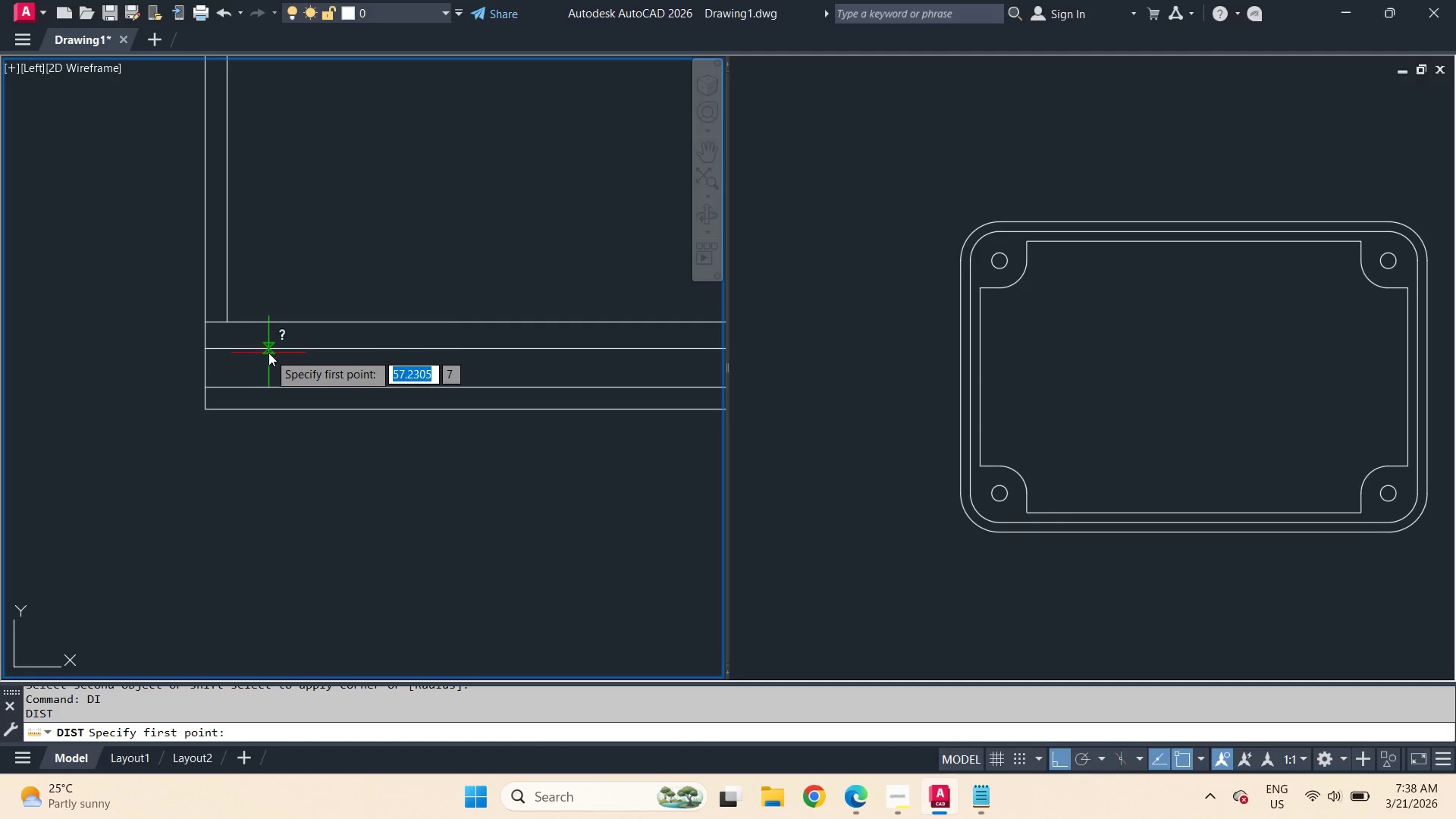 
left_click([268, 353])
 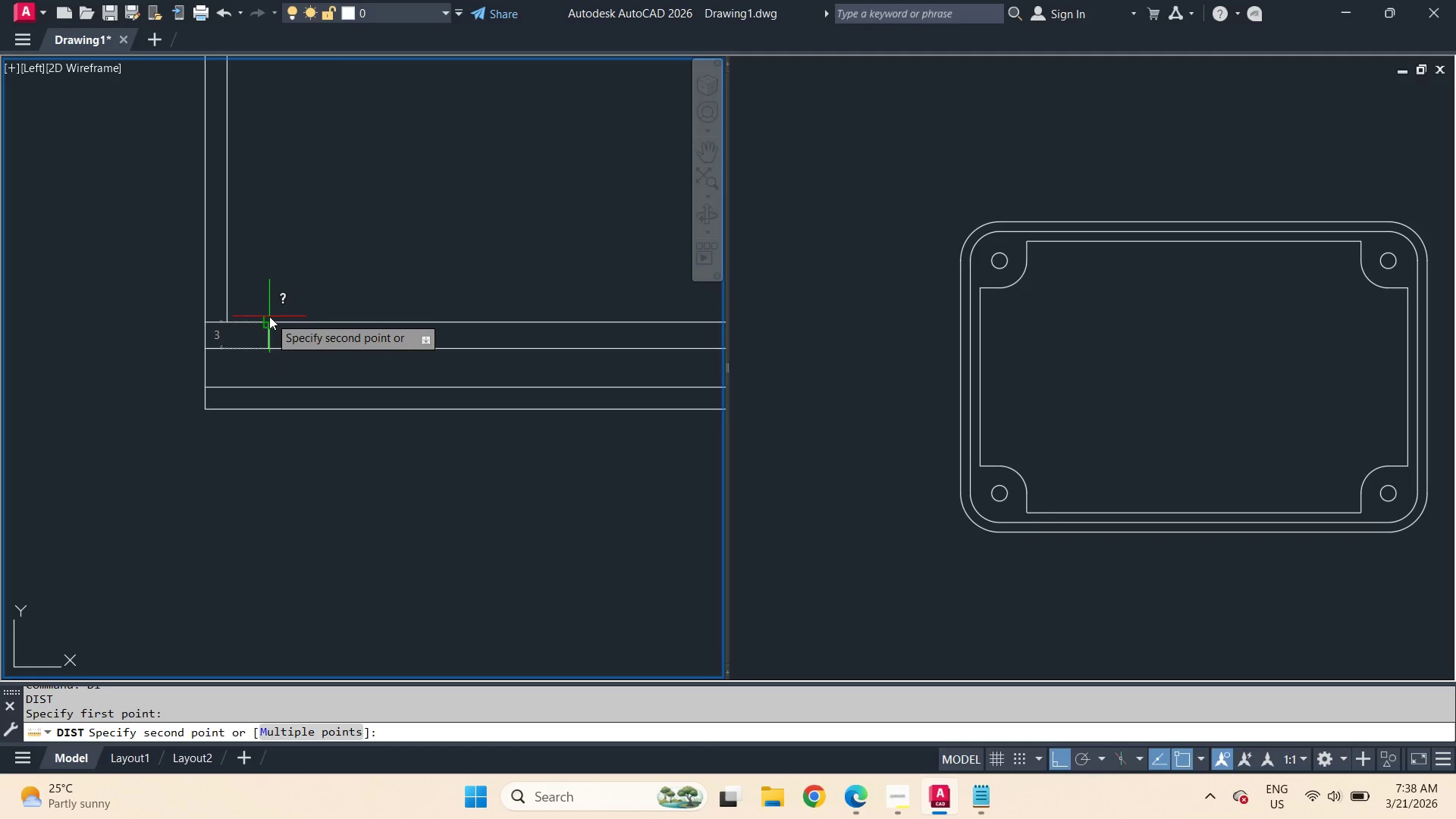 
key(Escape)
 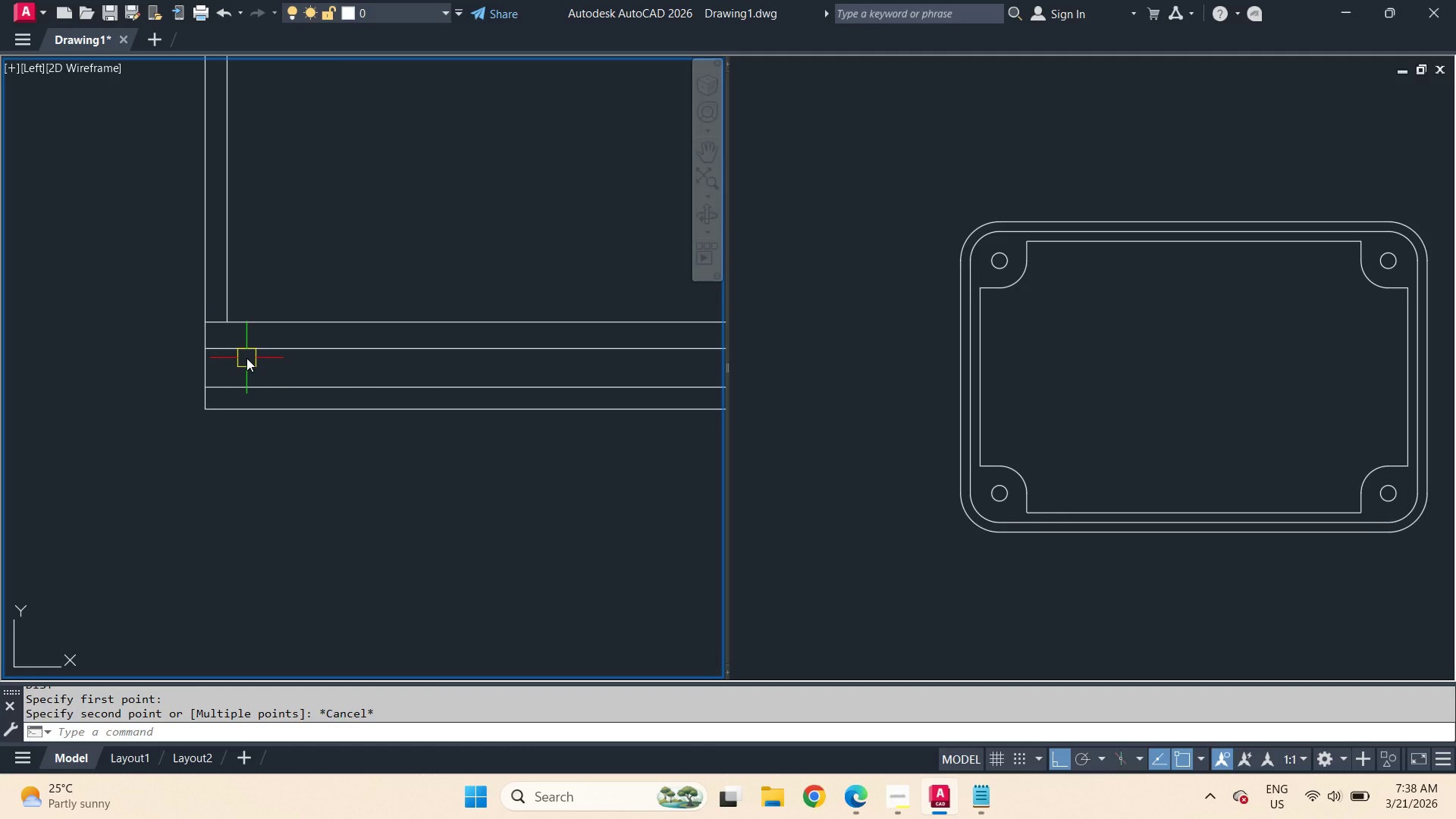 
mouse_move([253, 329])
 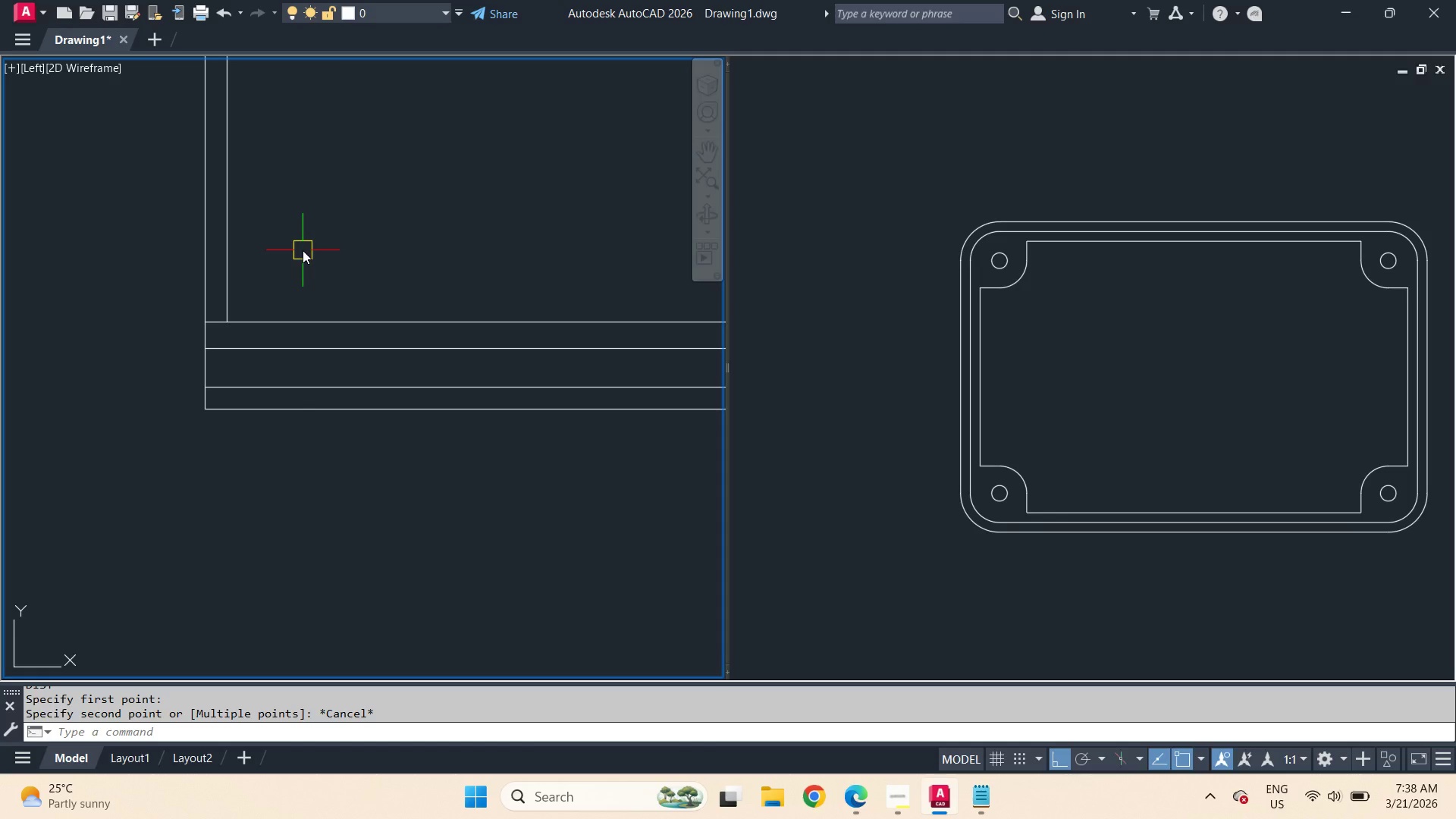 
type(ex)
key(Escape)
 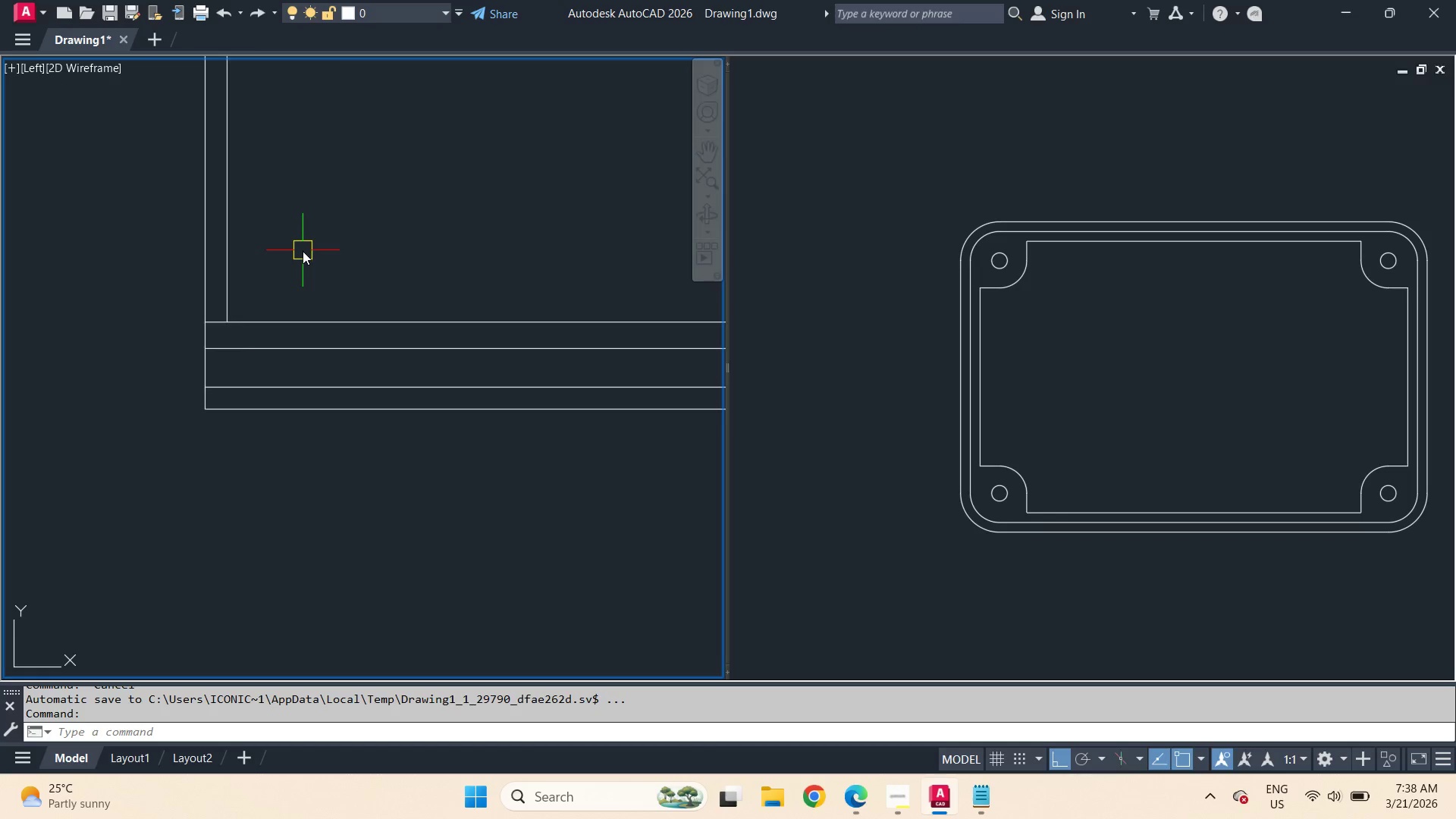 
scroll: coordinate [303, 251], scroll_direction: down, amount: 2.0
 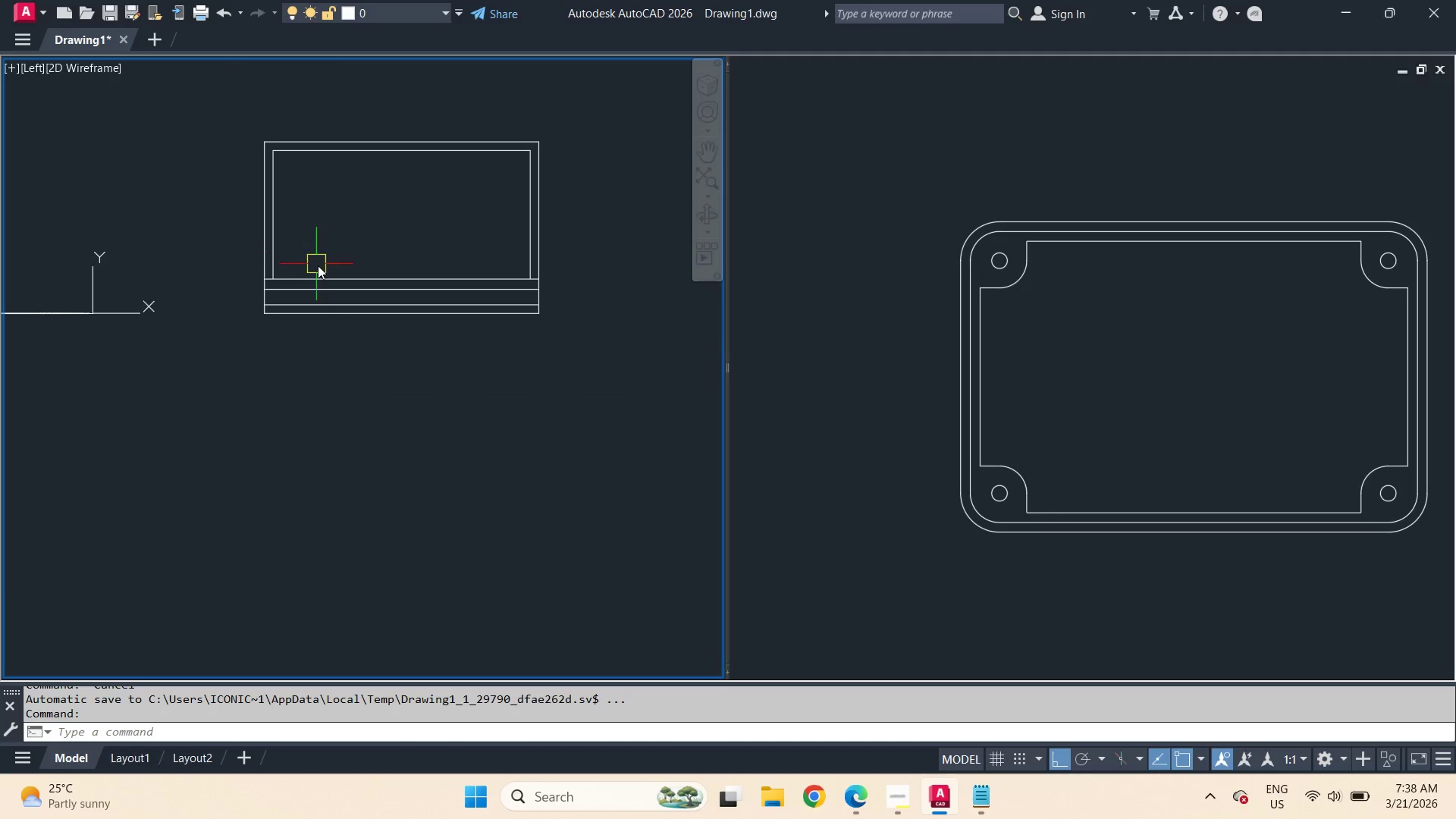 
wait(5.61)
 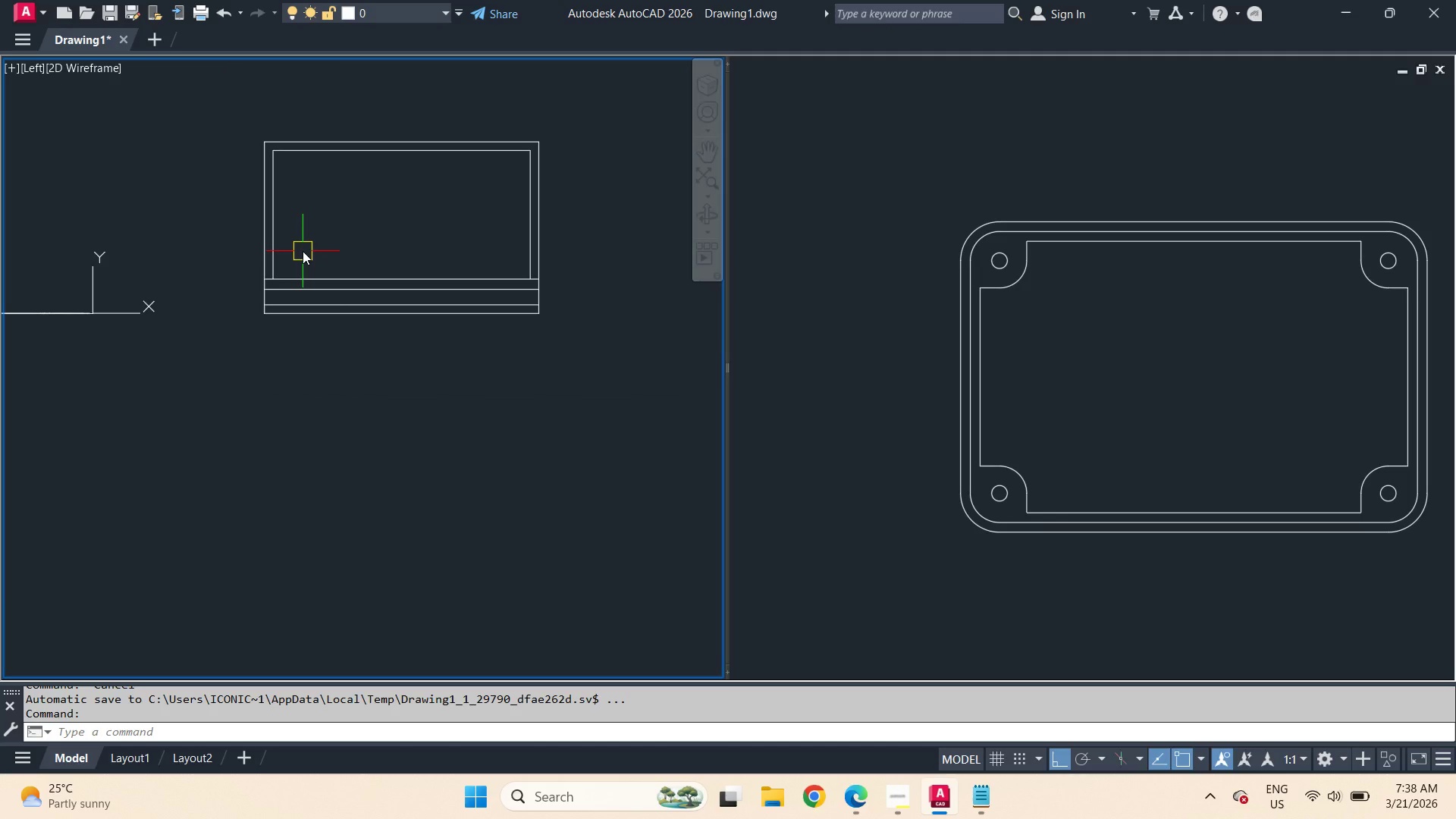 
scroll: coordinate [461, 300], scroll_direction: up, amount: 2.0
 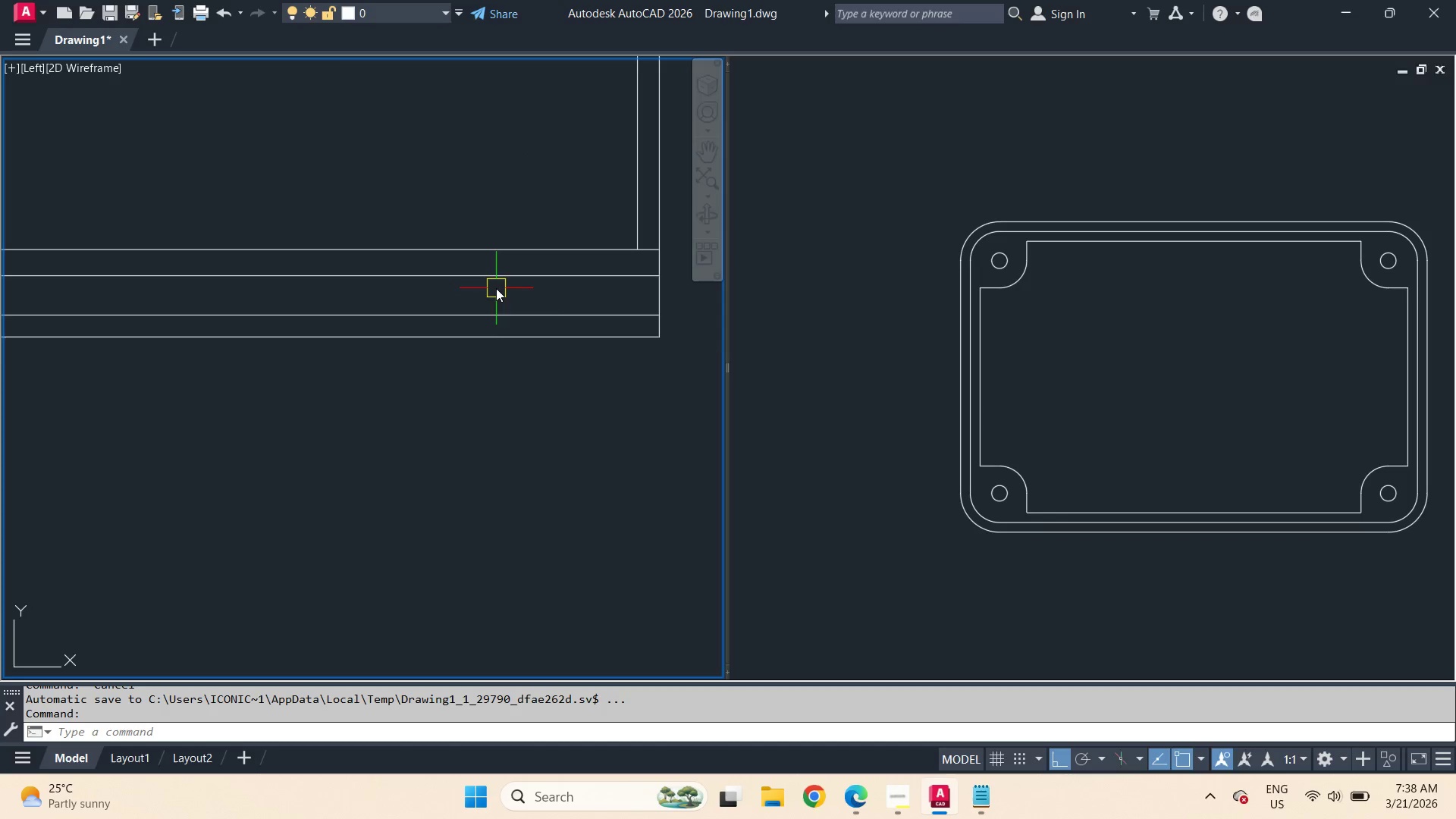 
type(di )
 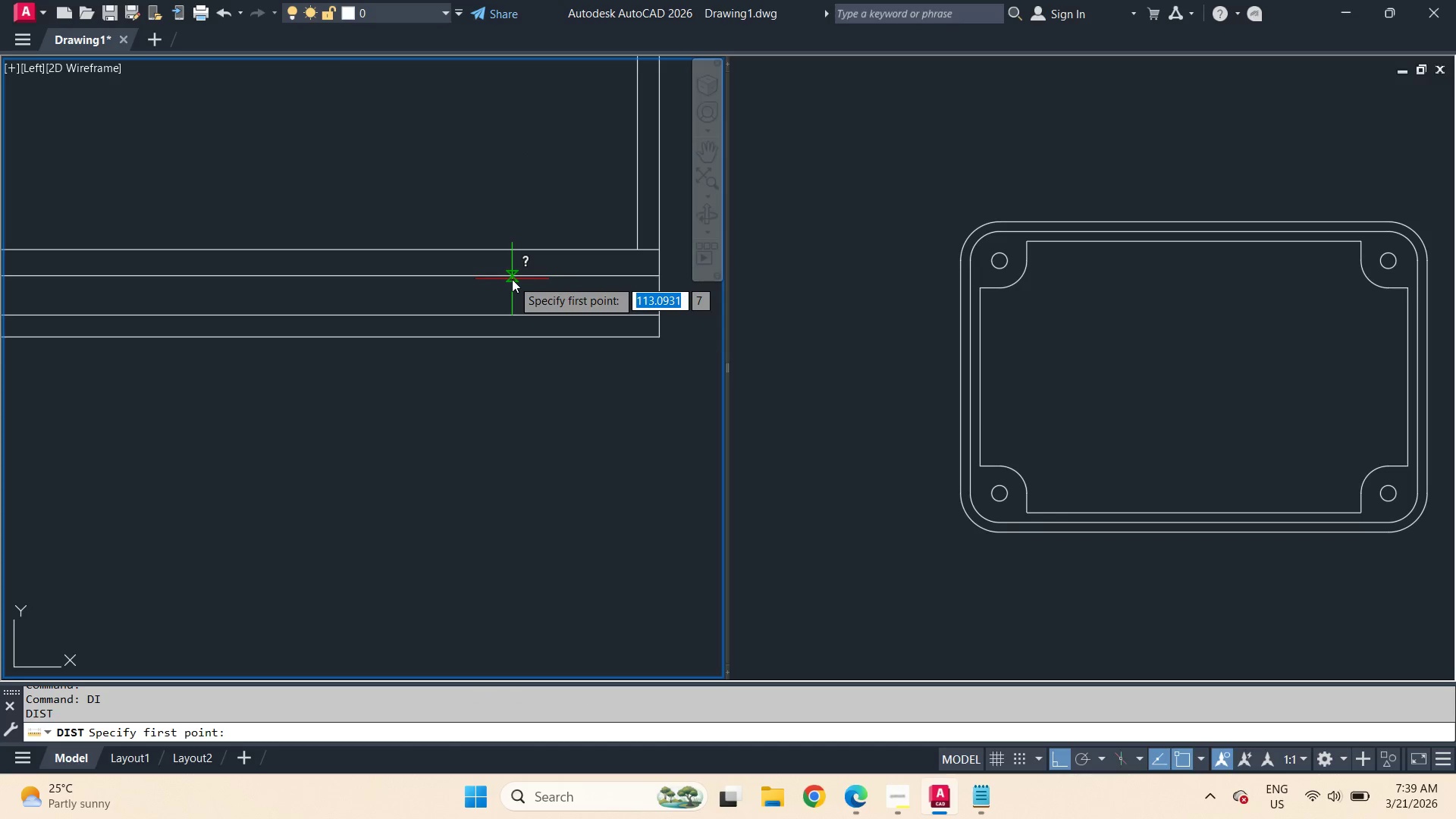 
left_click([512, 279])
 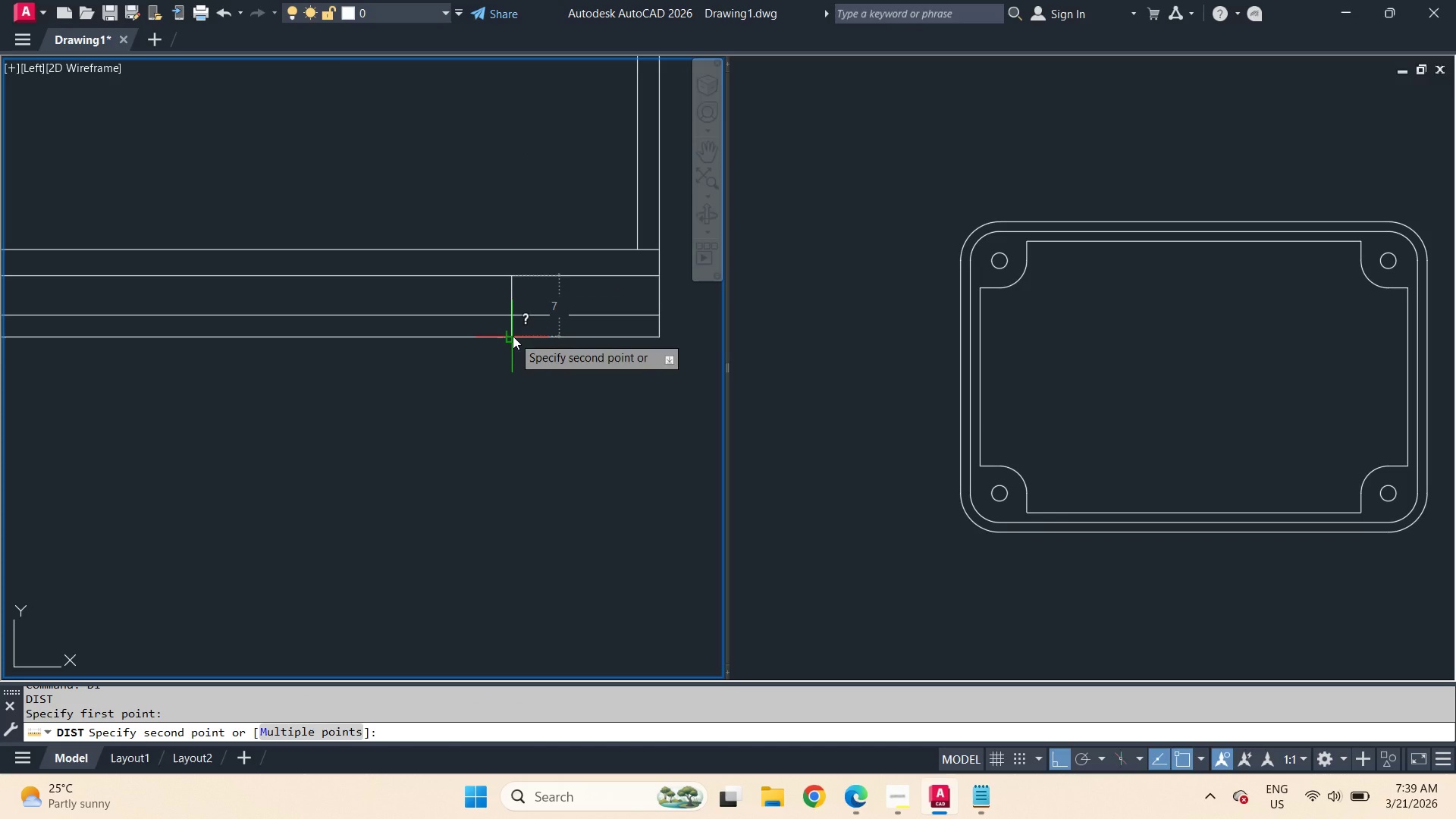 
key(Escape)
 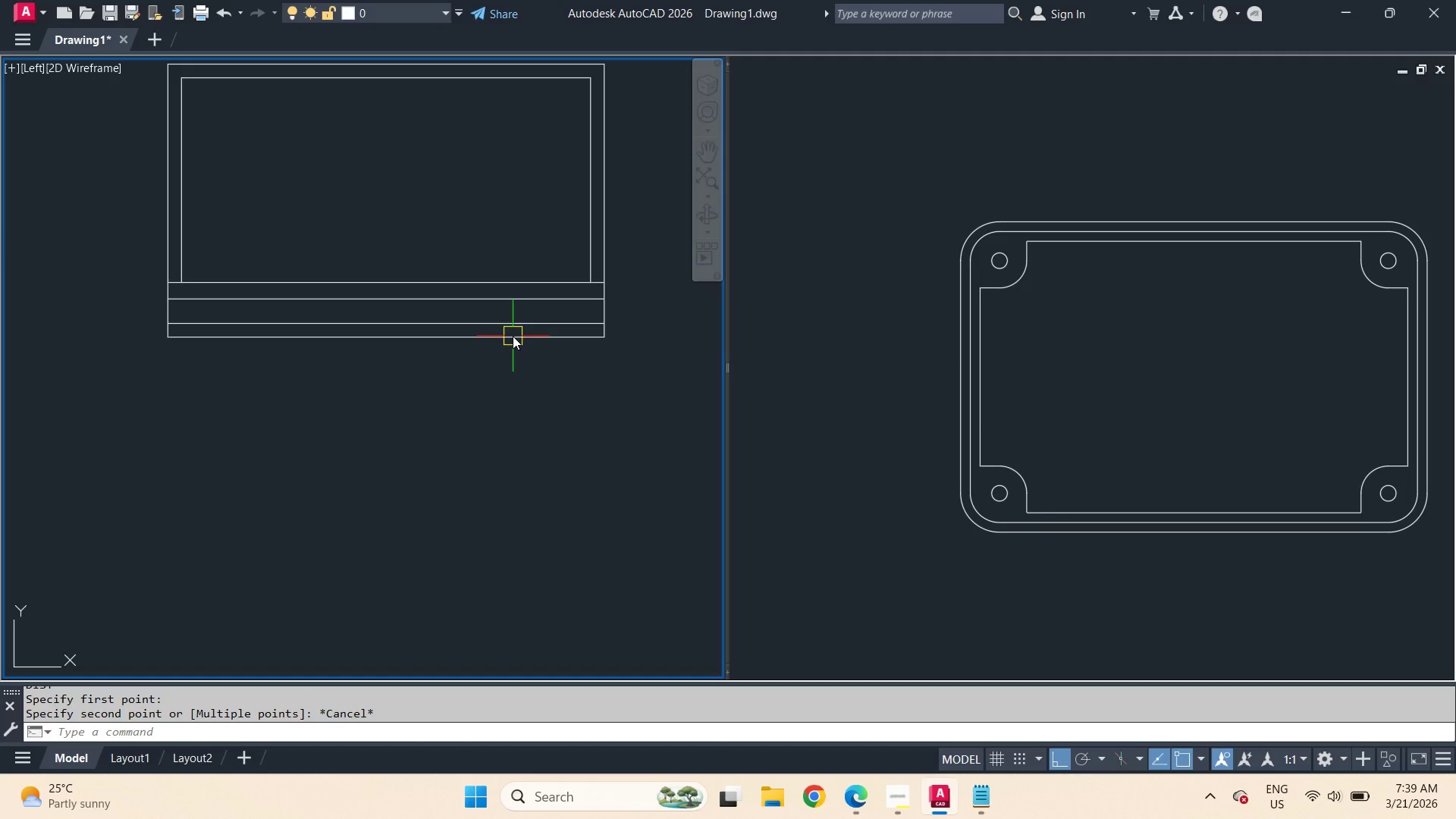 
scroll: coordinate [513, 336], scroll_direction: down, amount: 2.0
 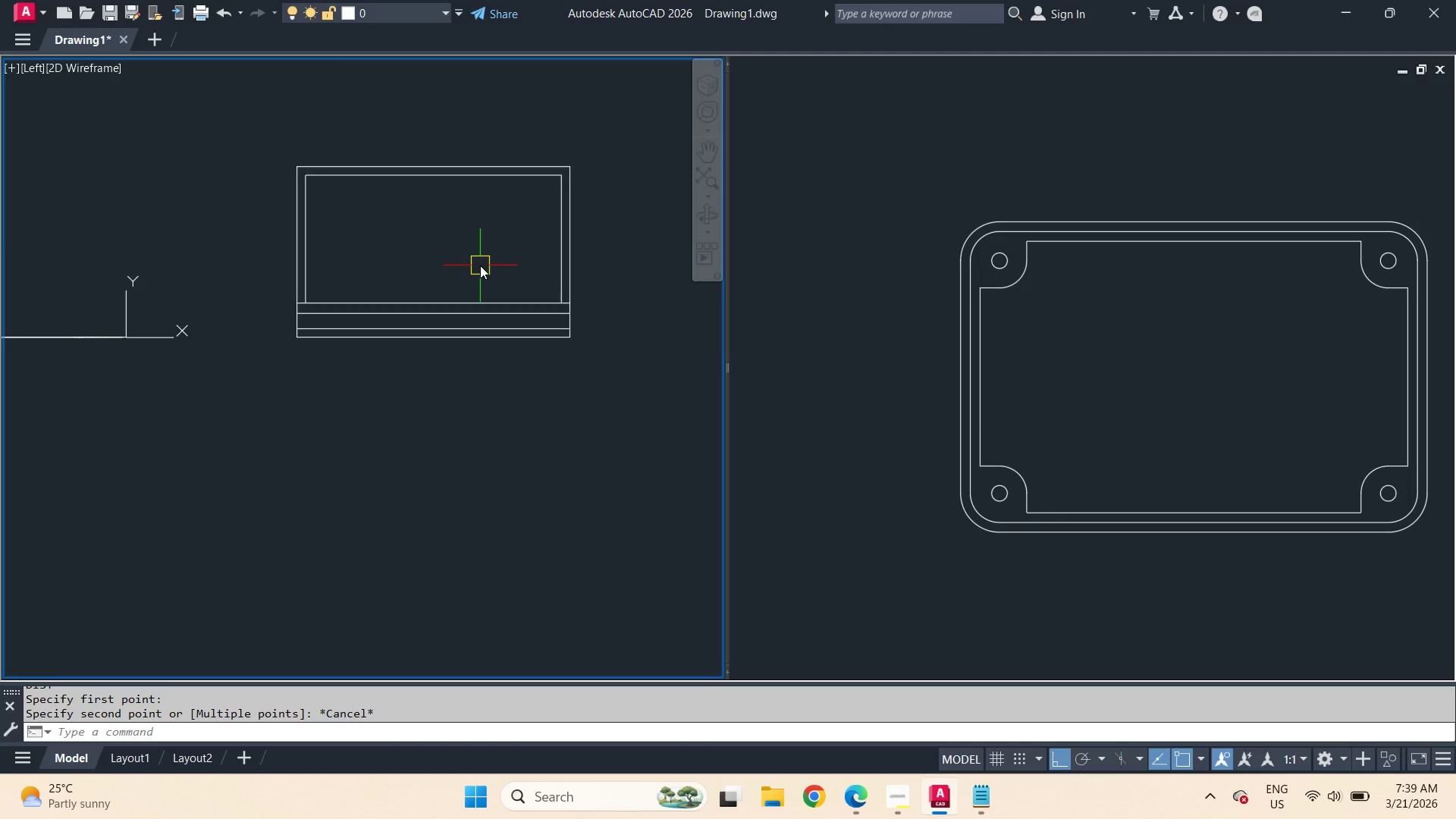 
scroll: coordinate [480, 265], scroll_direction: up, amount: 1.0
 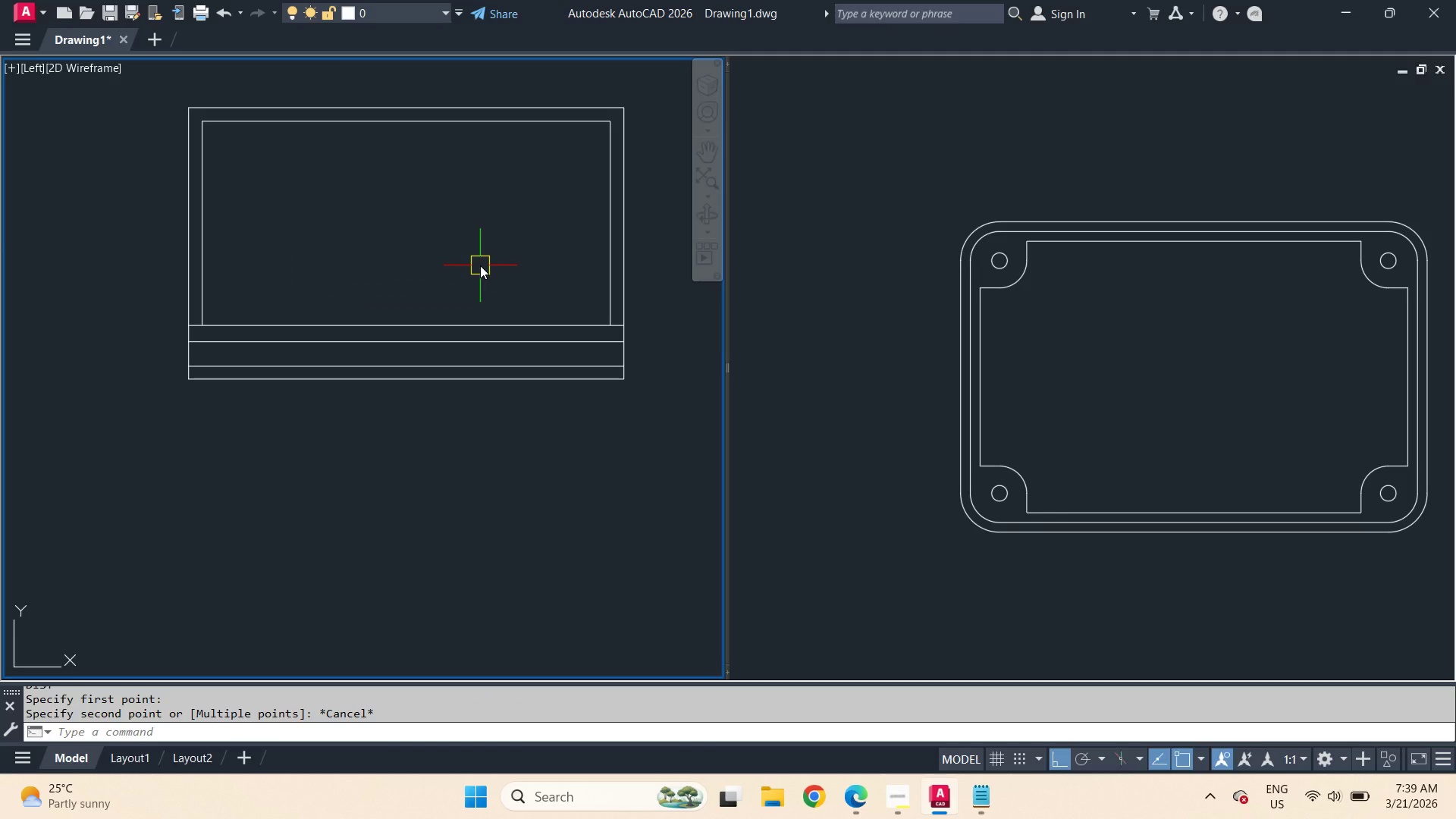 
type(dli )
 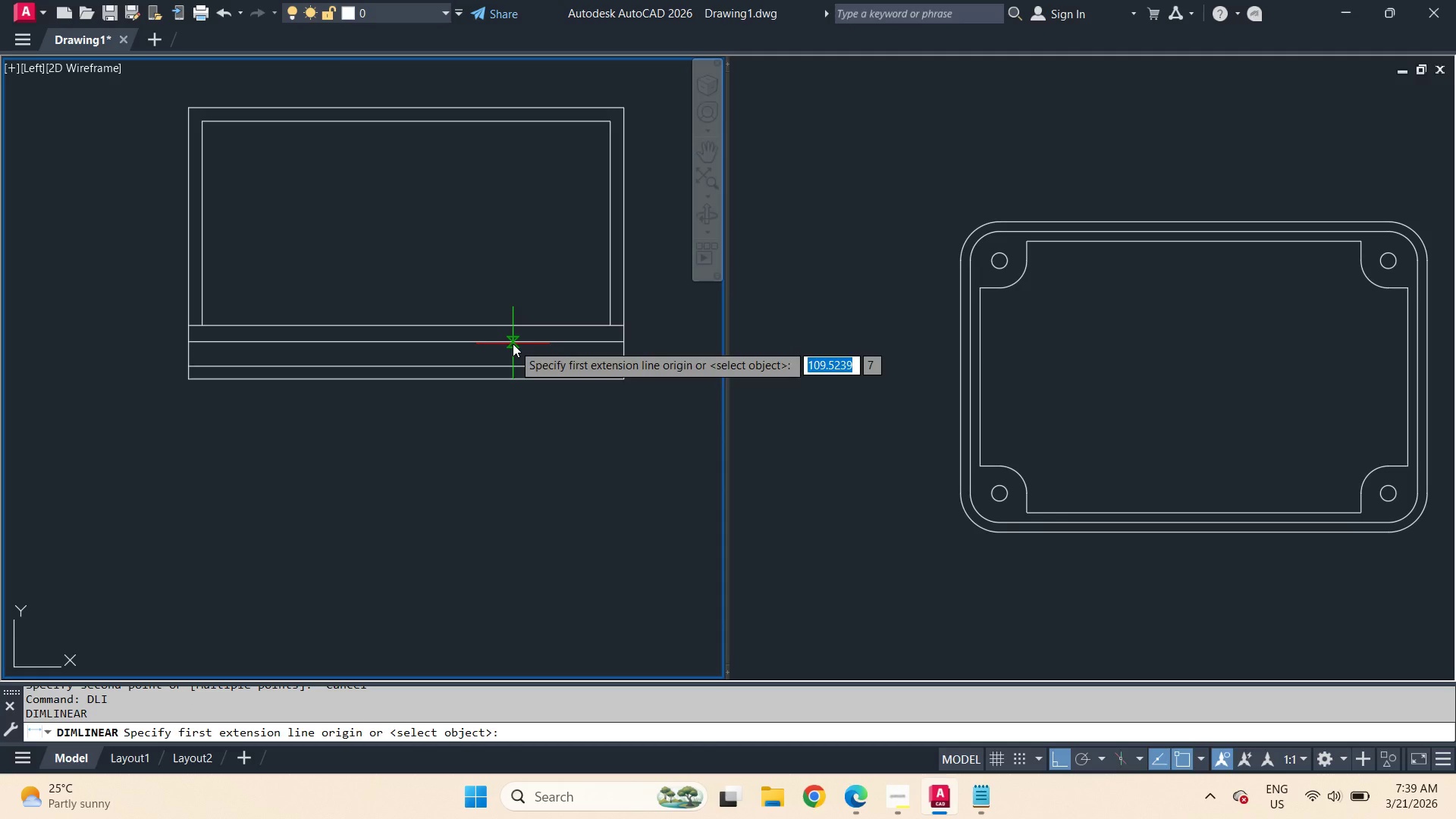 
left_click([513, 344])
 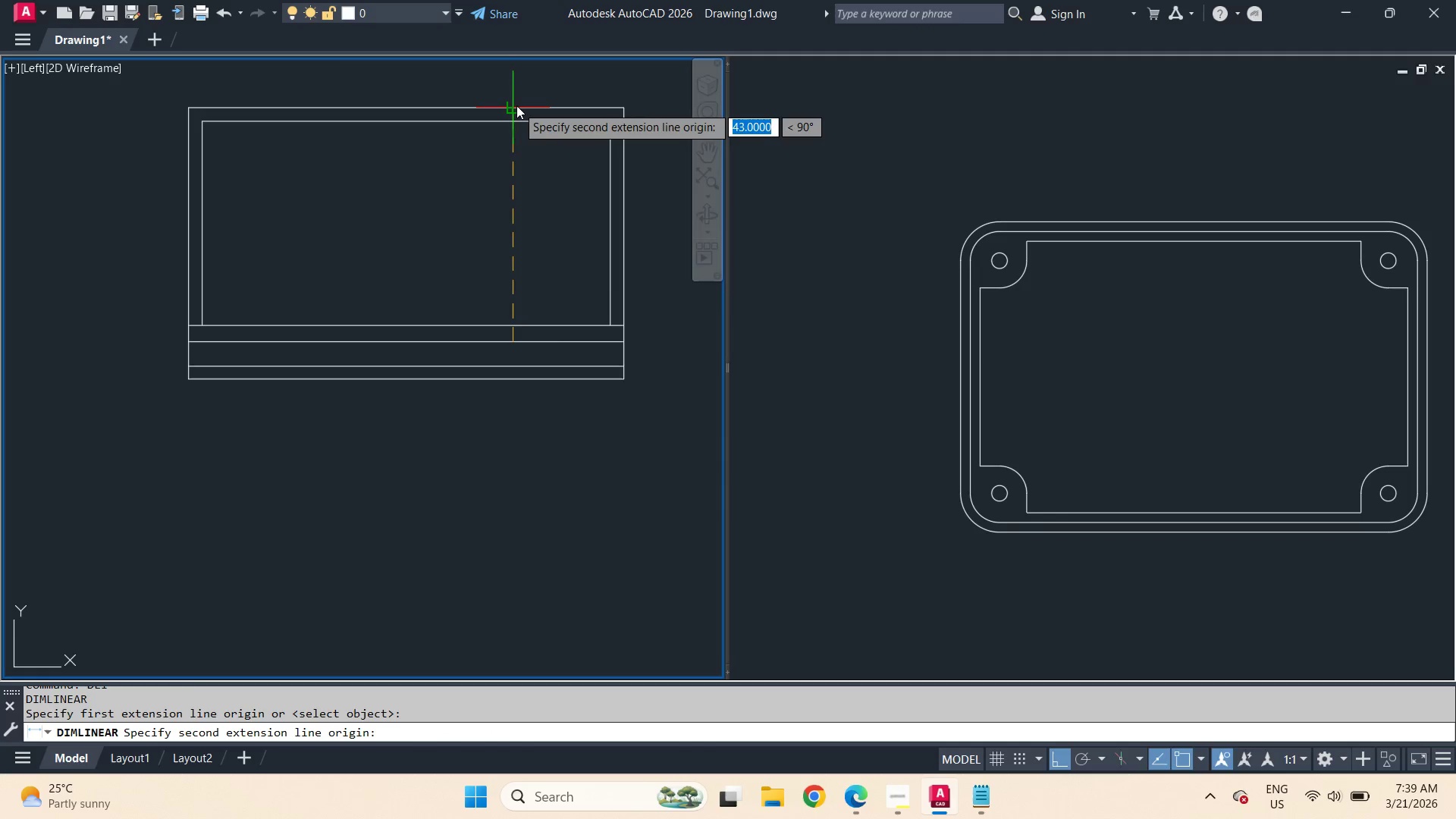 
left_click([516, 105])
 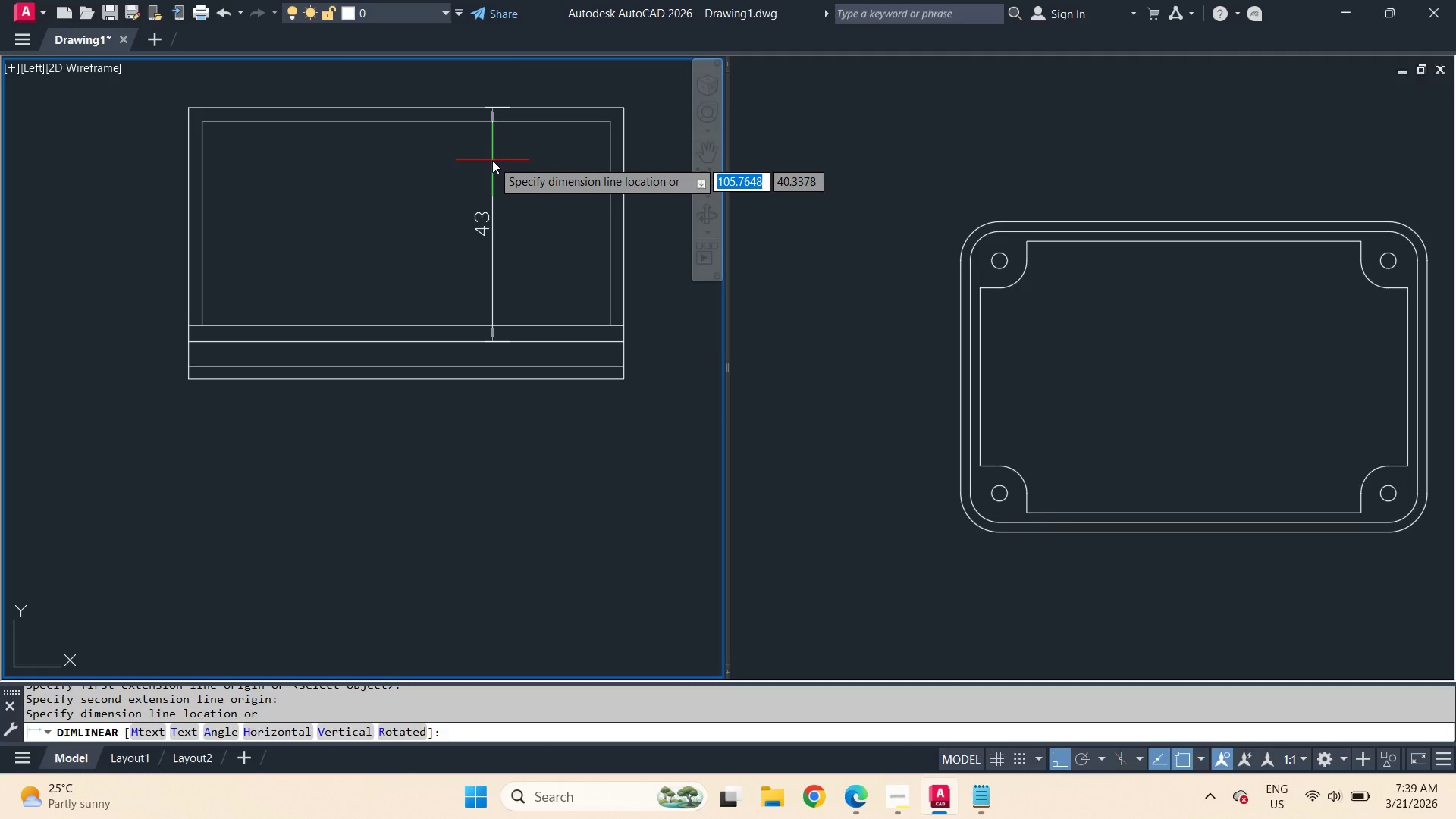 
left_click([493, 164])
 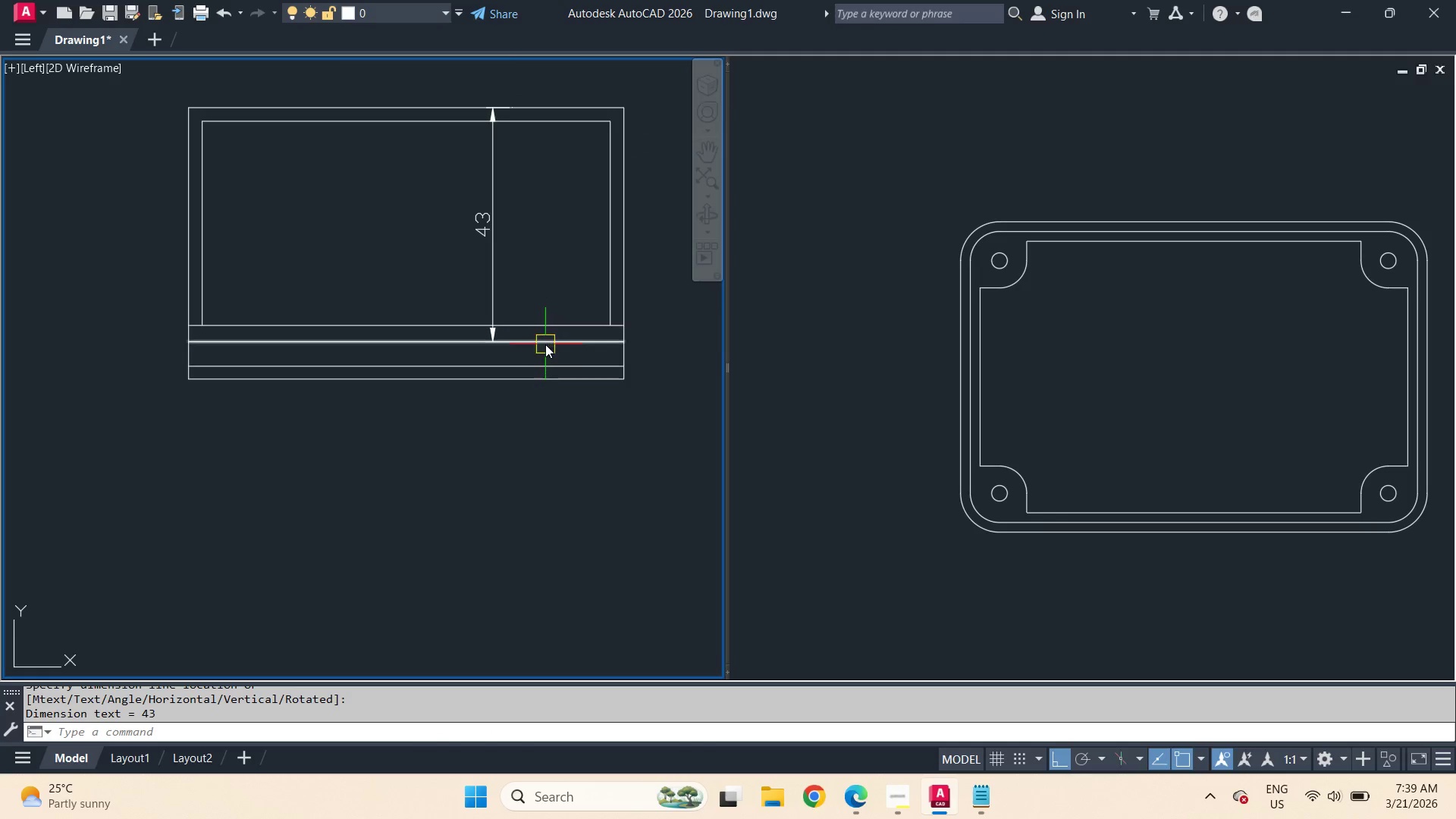 
key(Space)
 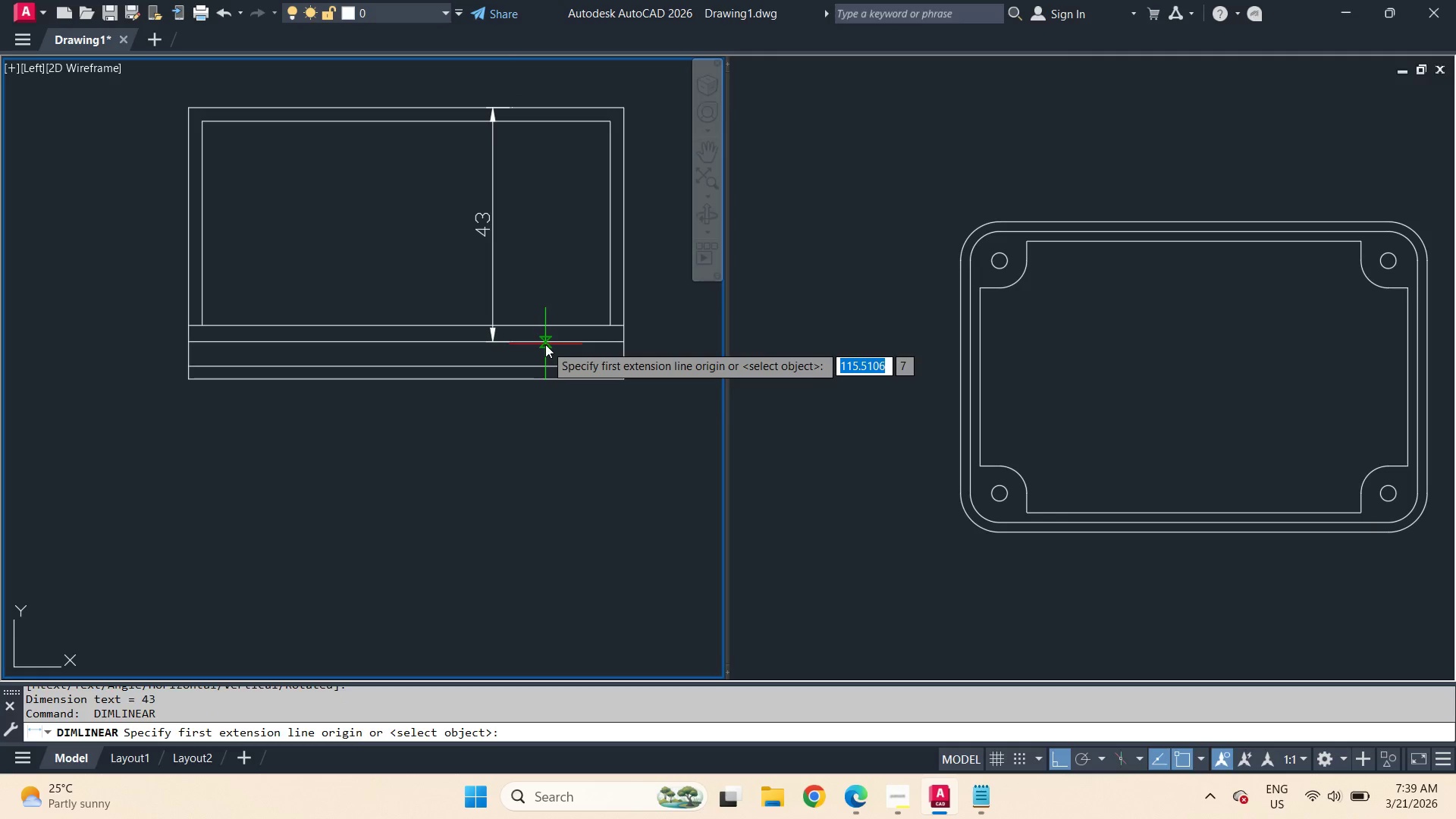 
left_click([545, 344])
 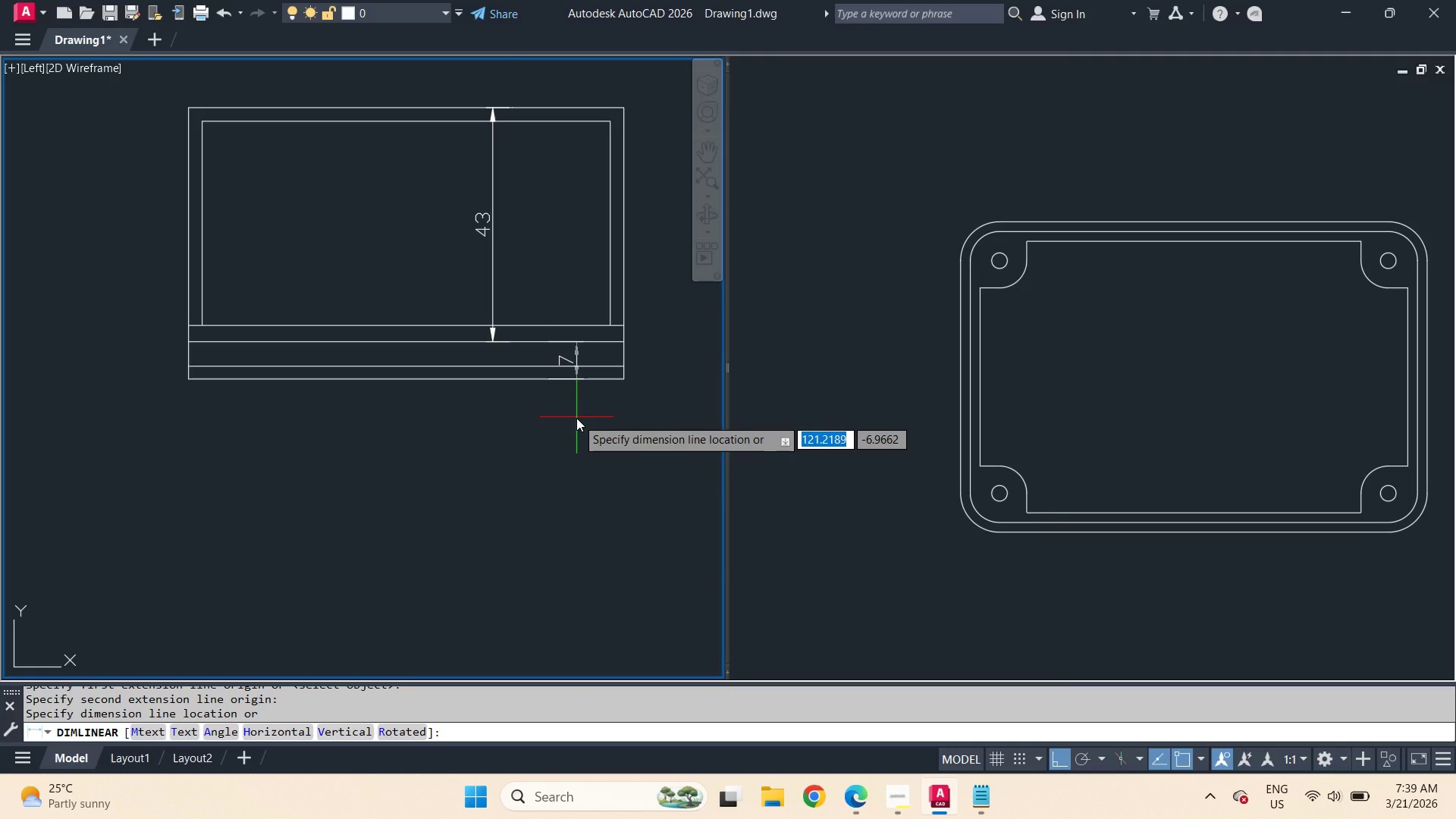 
left_click_drag(start_coordinate=[532, 420], to_coordinate=[532, 425])
 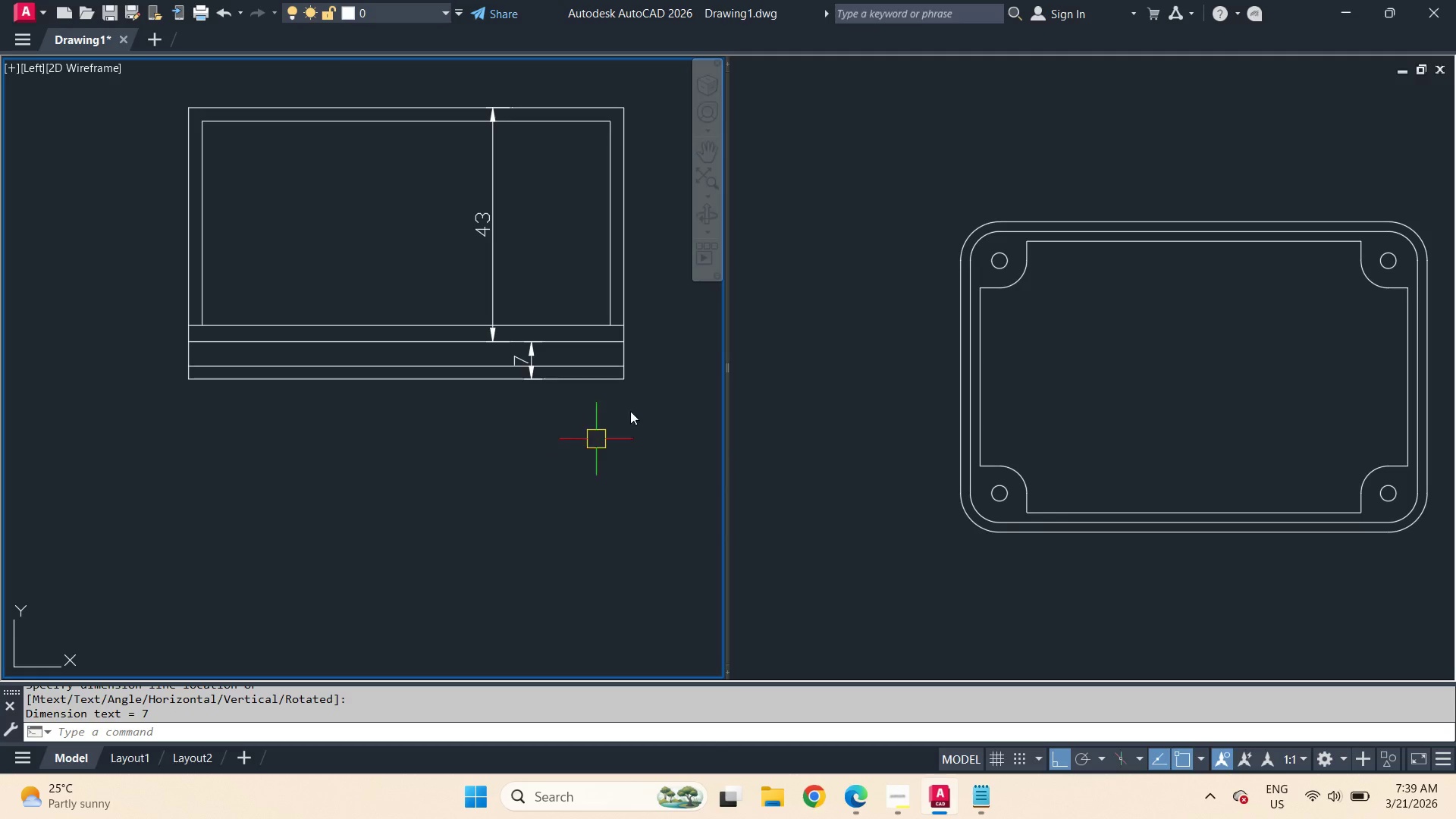 
wait(5.34)
 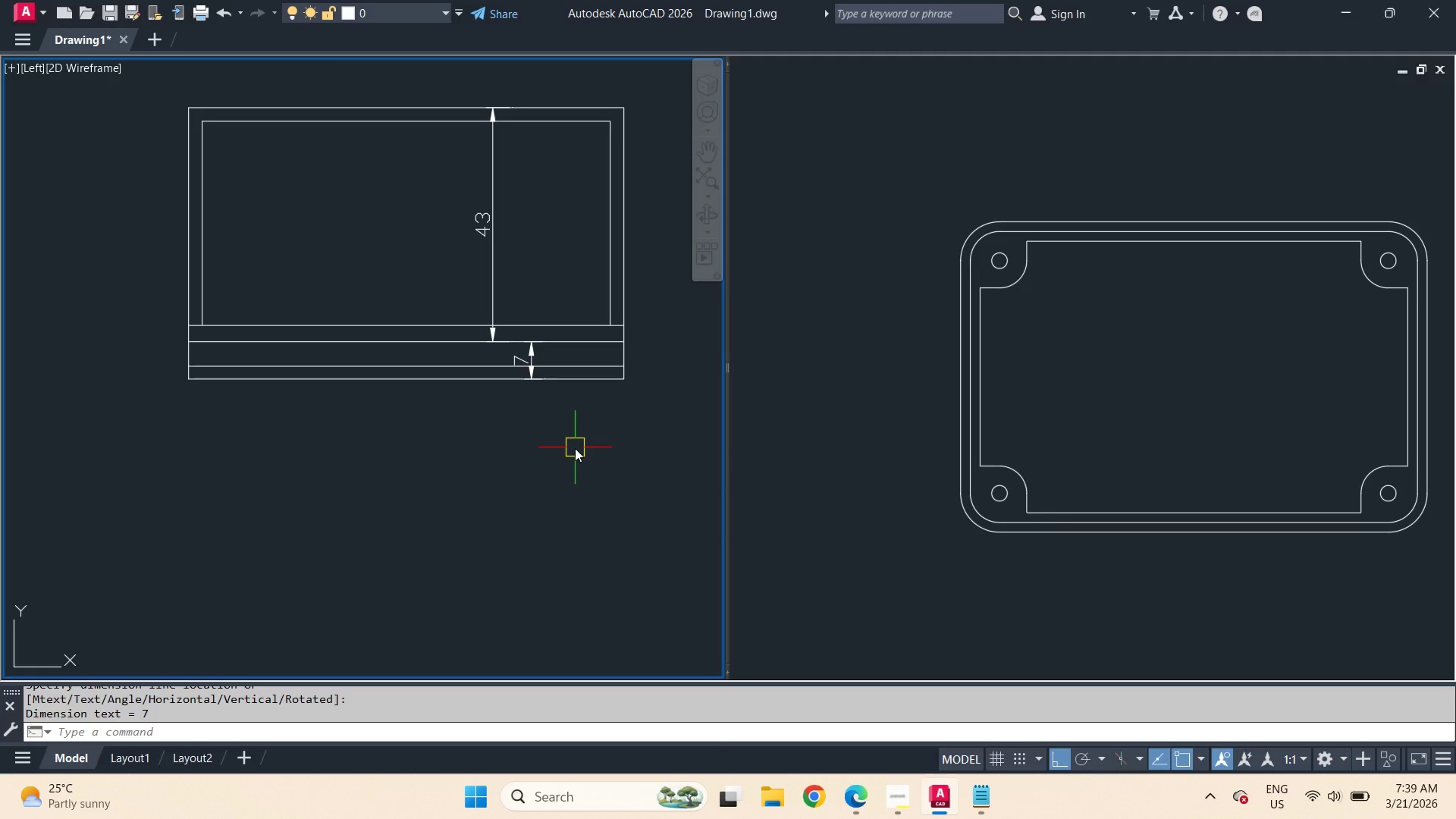 
left_click([1101, 152])
 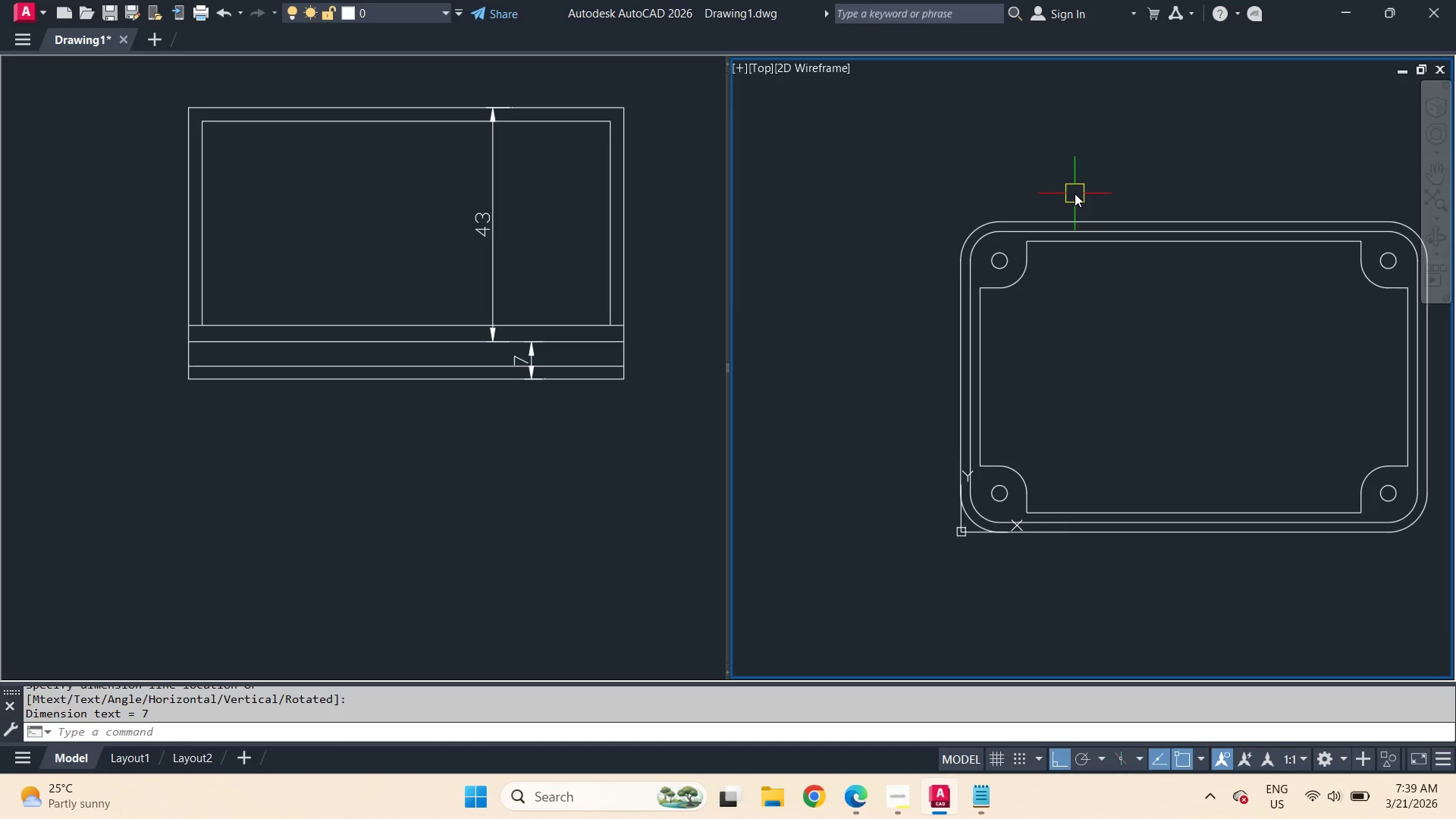 
scroll: coordinate [1100, 267], scroll_direction: none, amount: 0.0
 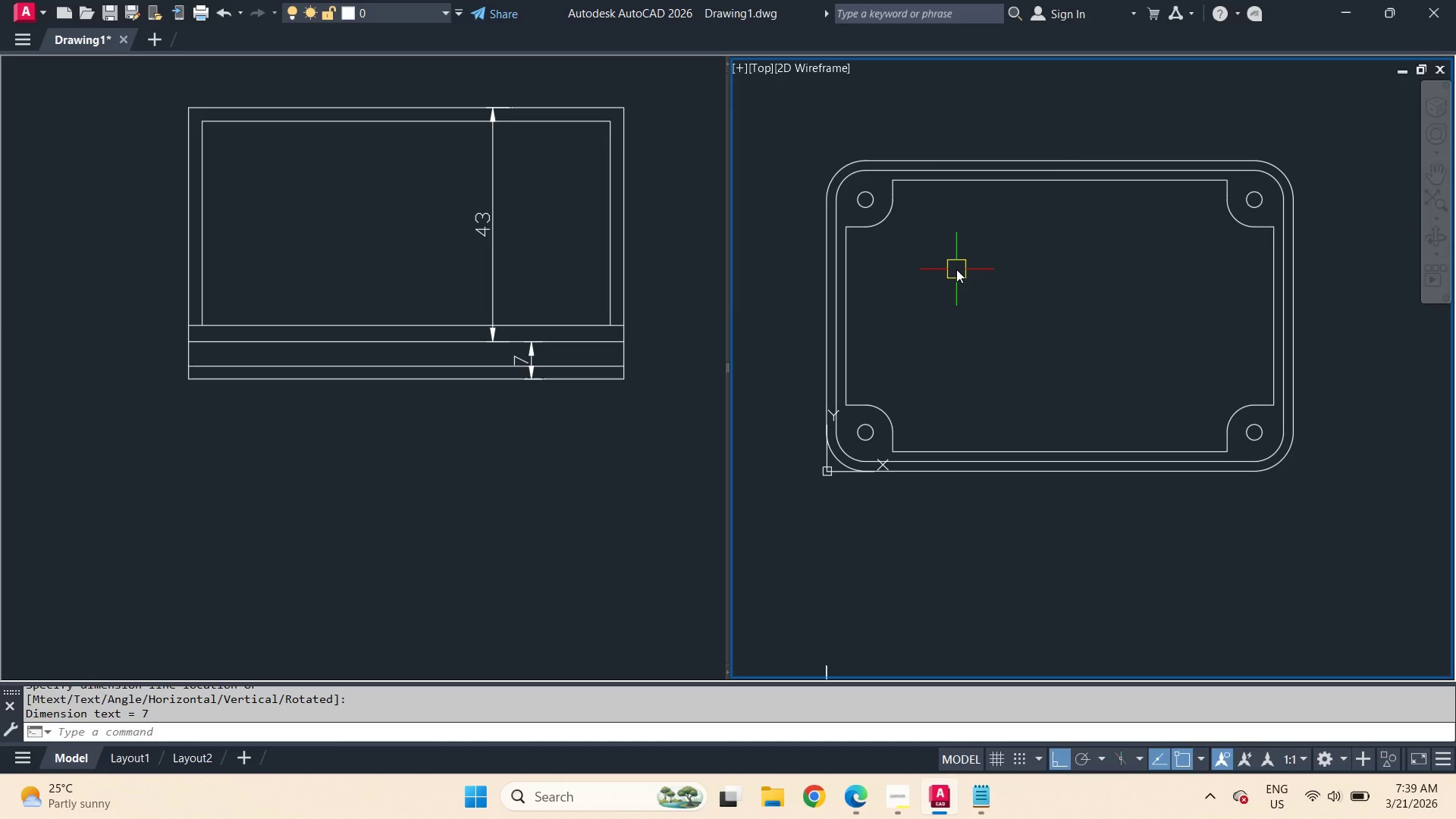 
wait(18.96)
 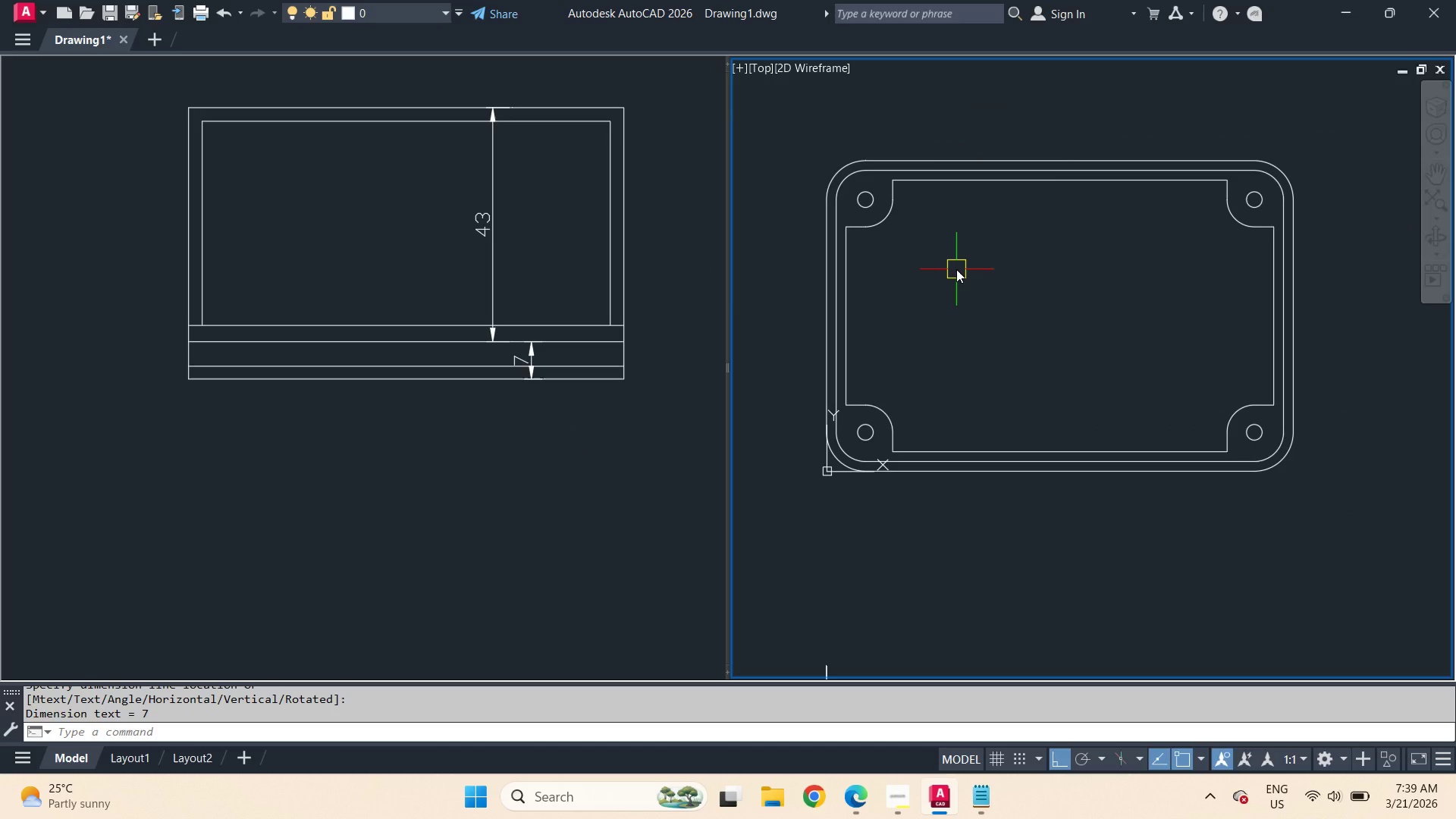 
left_click([655, 278])
 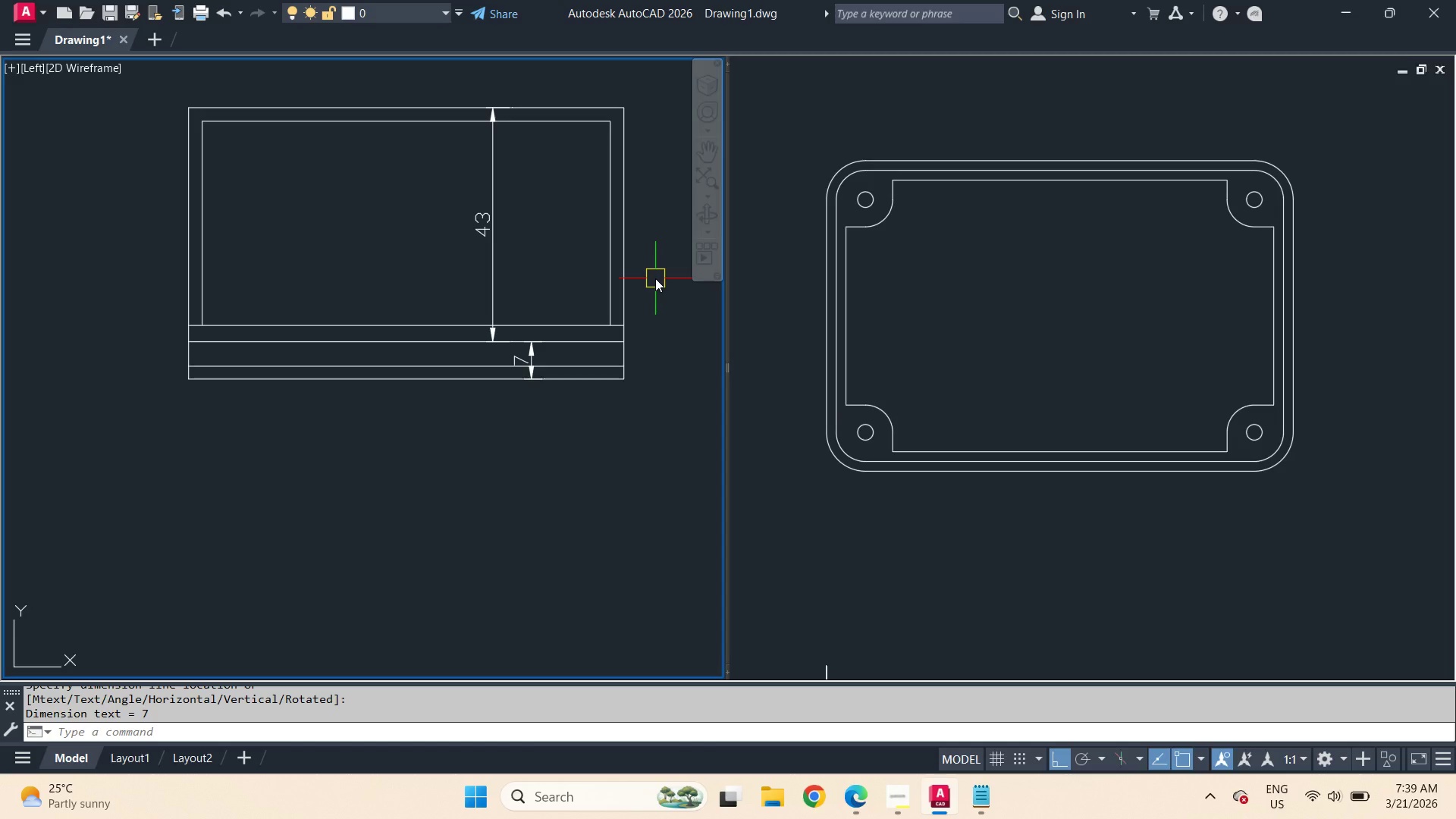 
wait(8.94)
 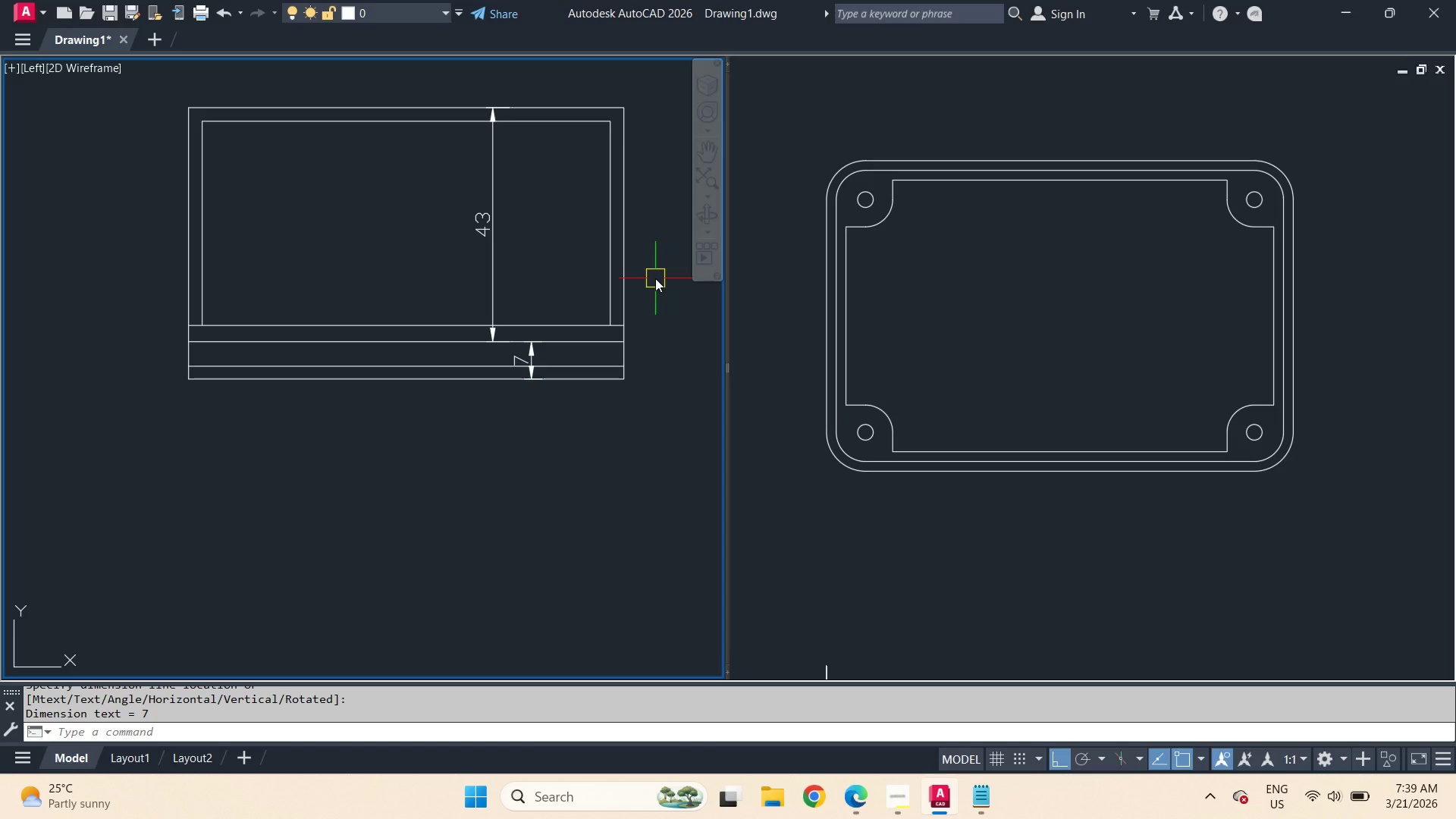 
left_click([854, 798])
 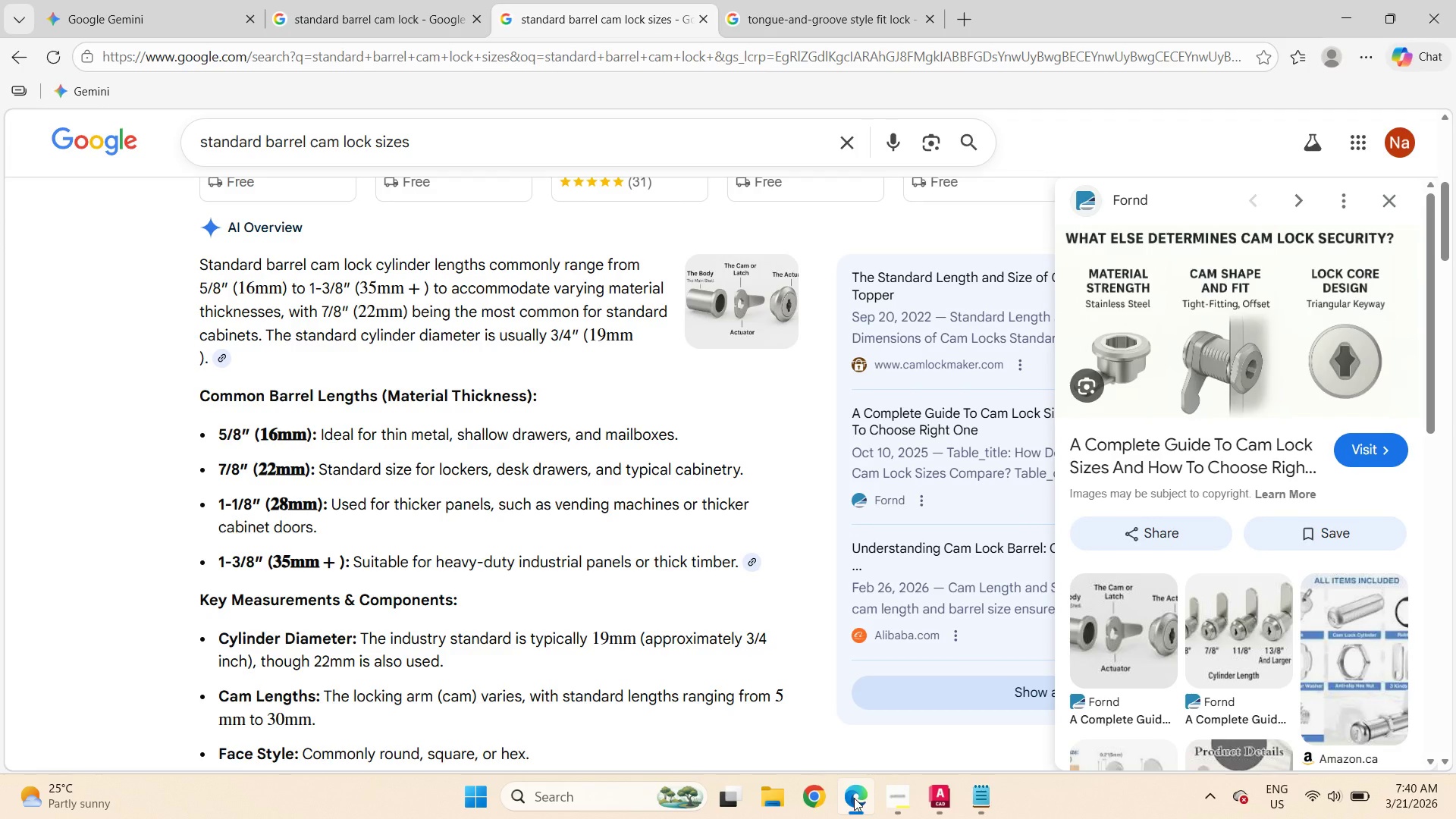 
wait(16.8)
 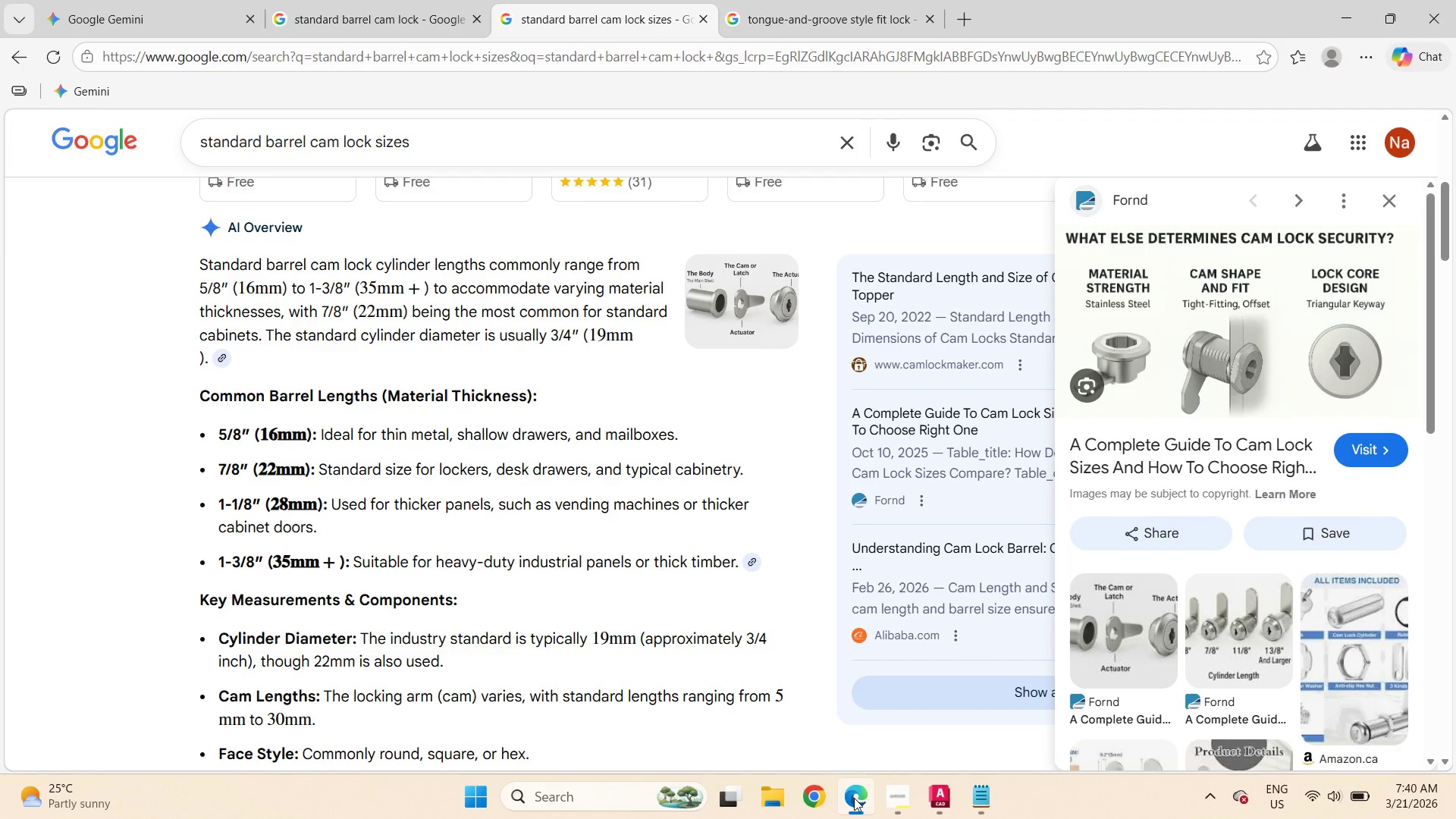 
left_click([854, 798])
 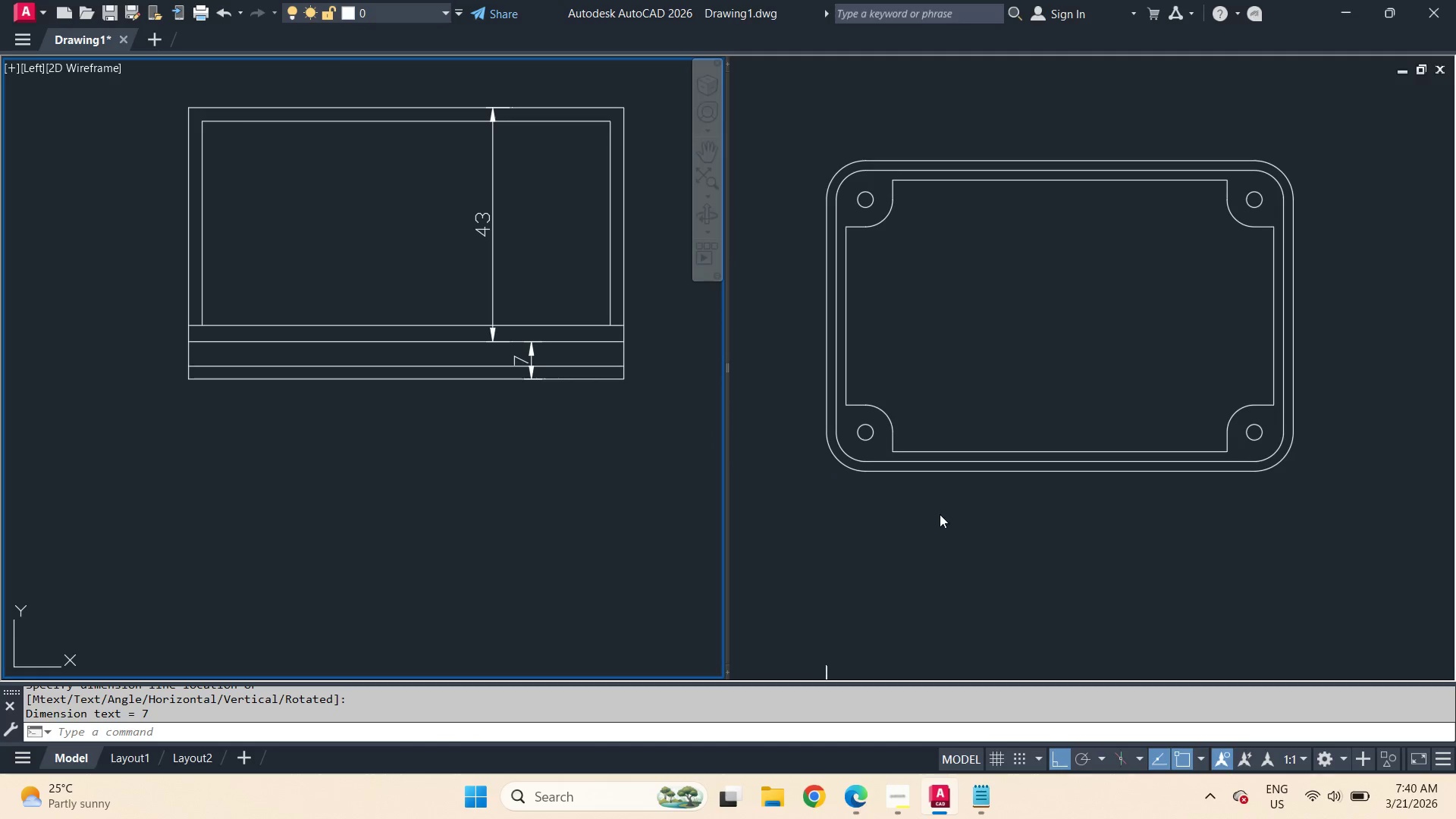 
left_click([949, 533])
 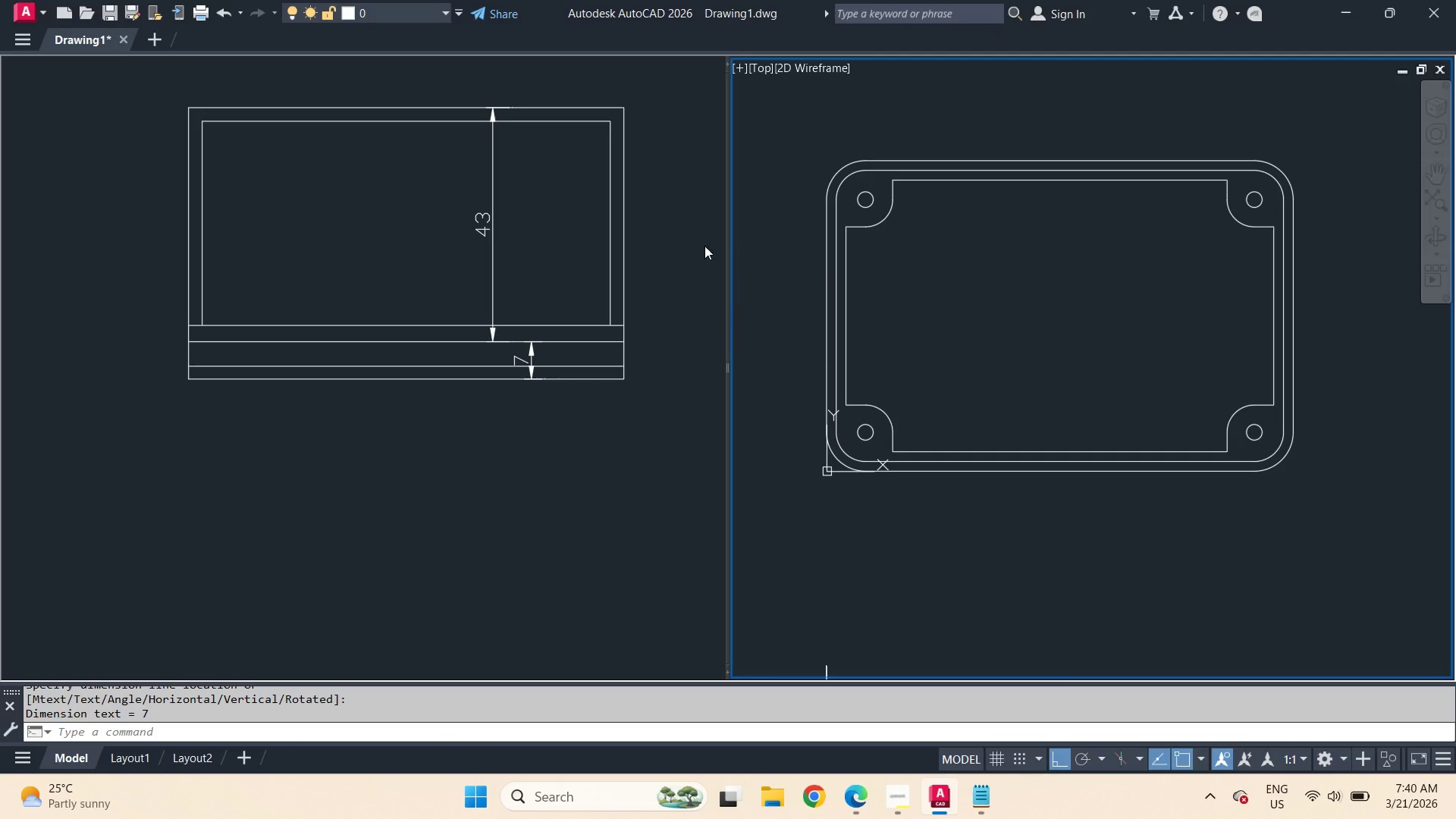 
left_click([654, 215])
 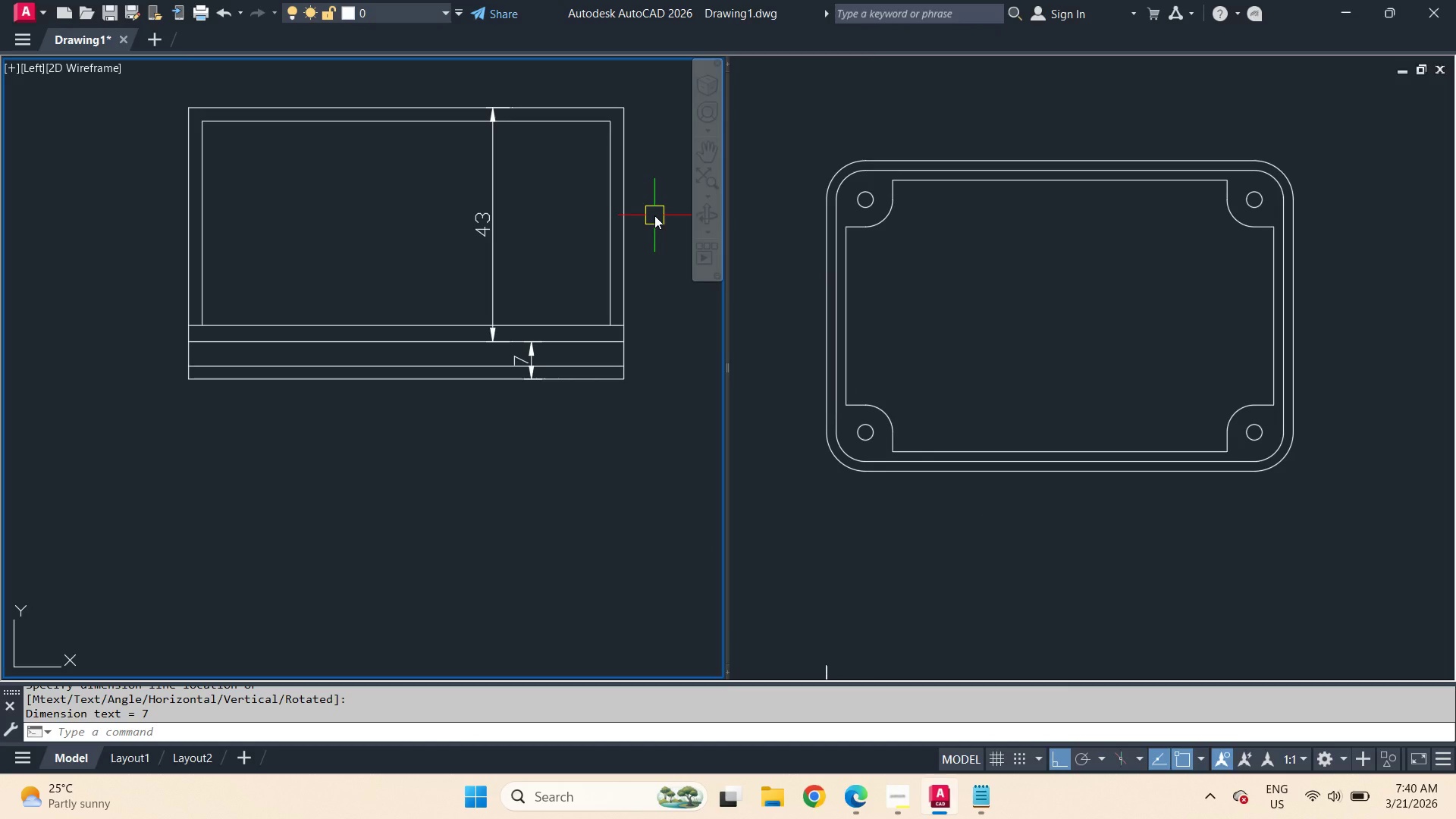 
key(L)
 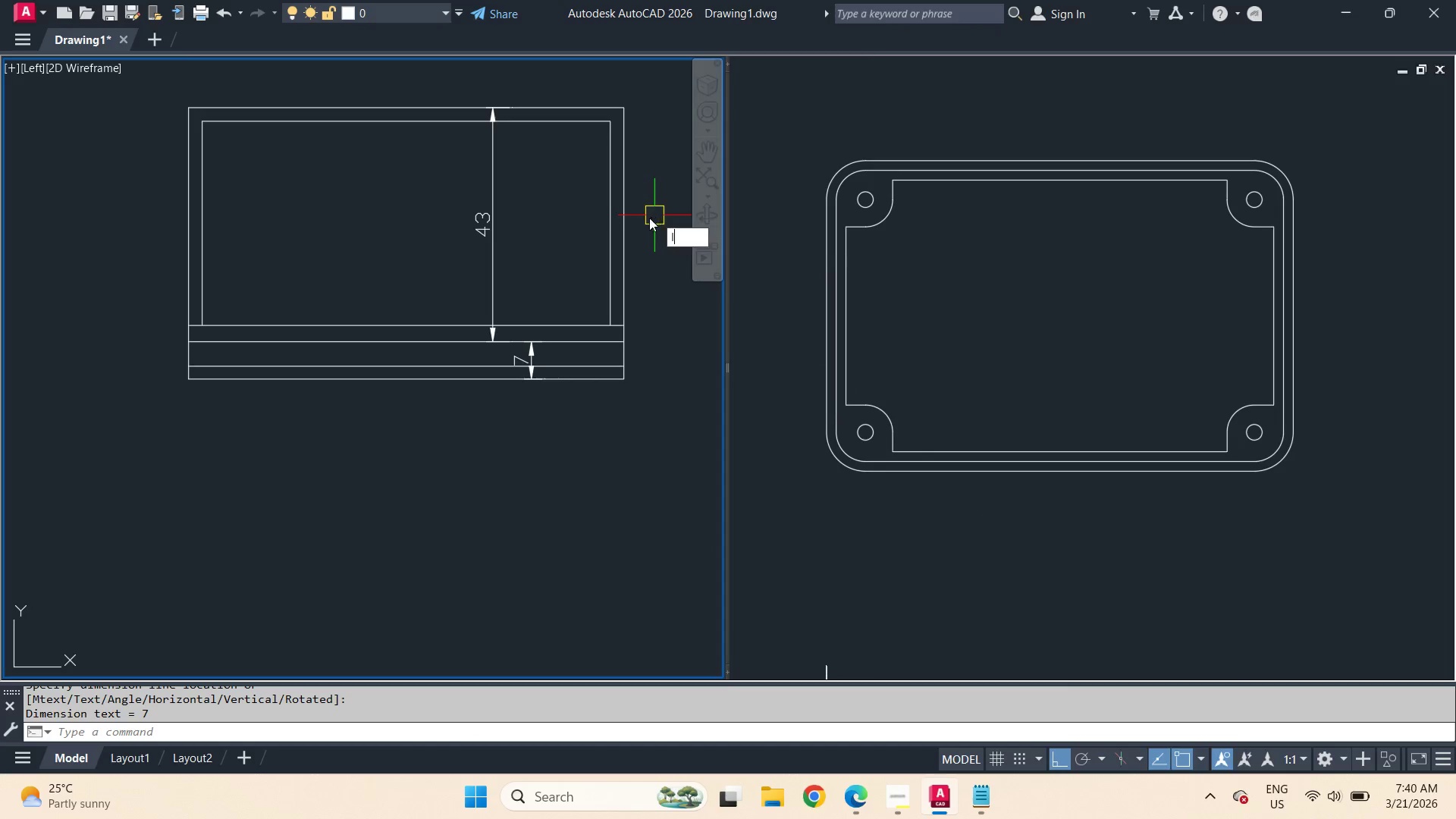 
key(Space)
 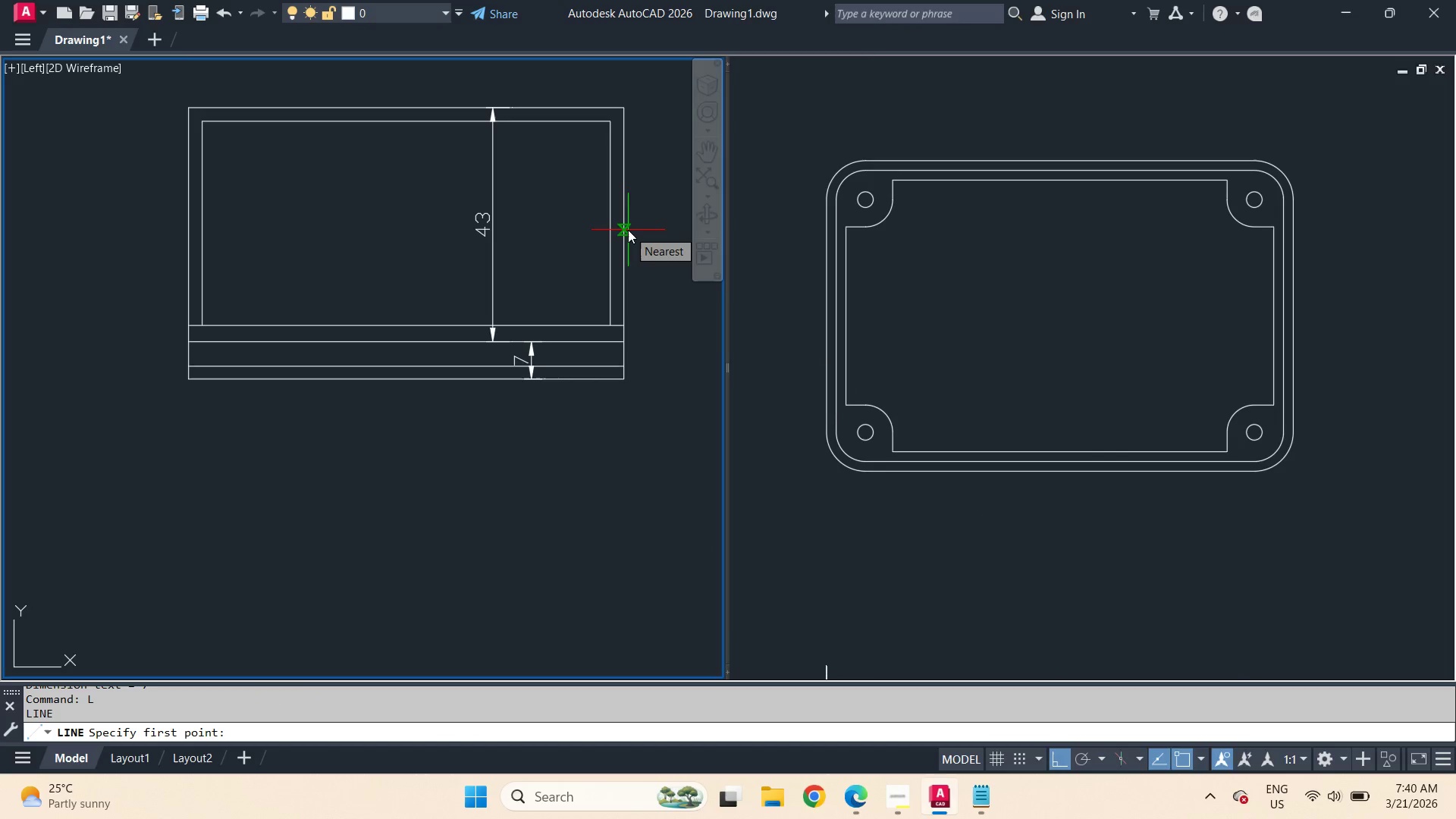 
left_click([628, 230])
 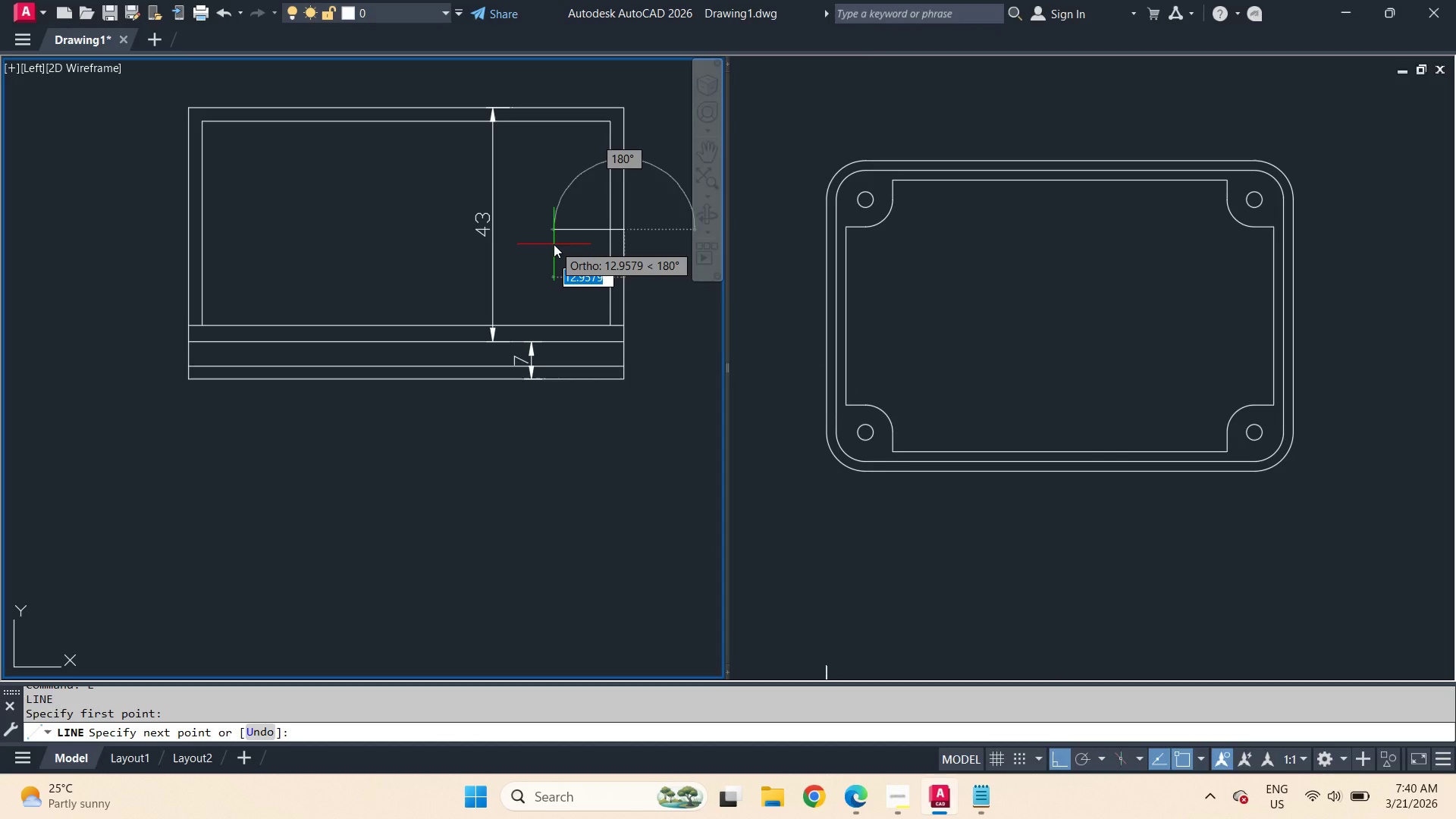 
type(16  )
 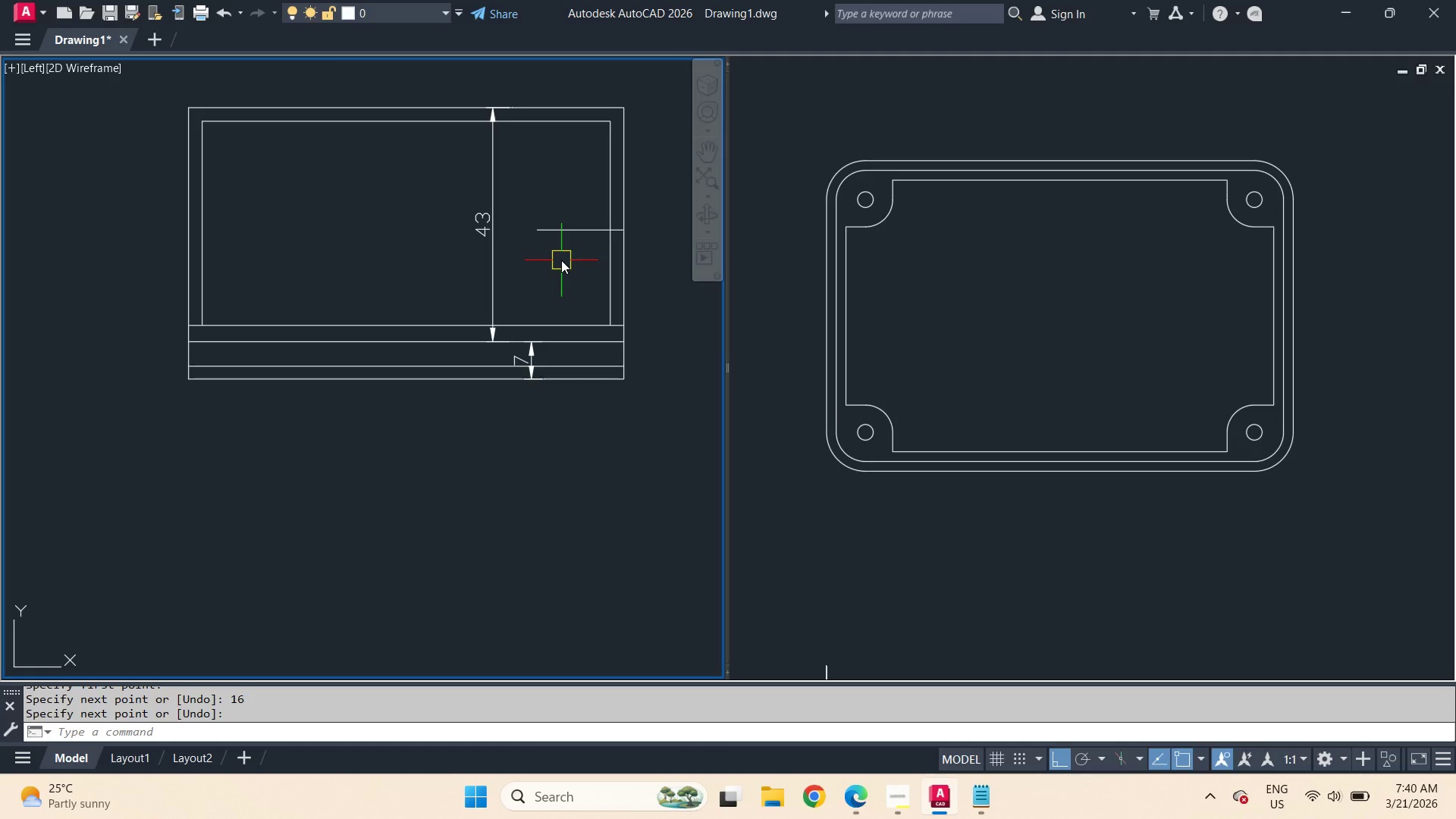 
scroll: coordinate [581, 246], scroll_direction: up, amount: 1.0
 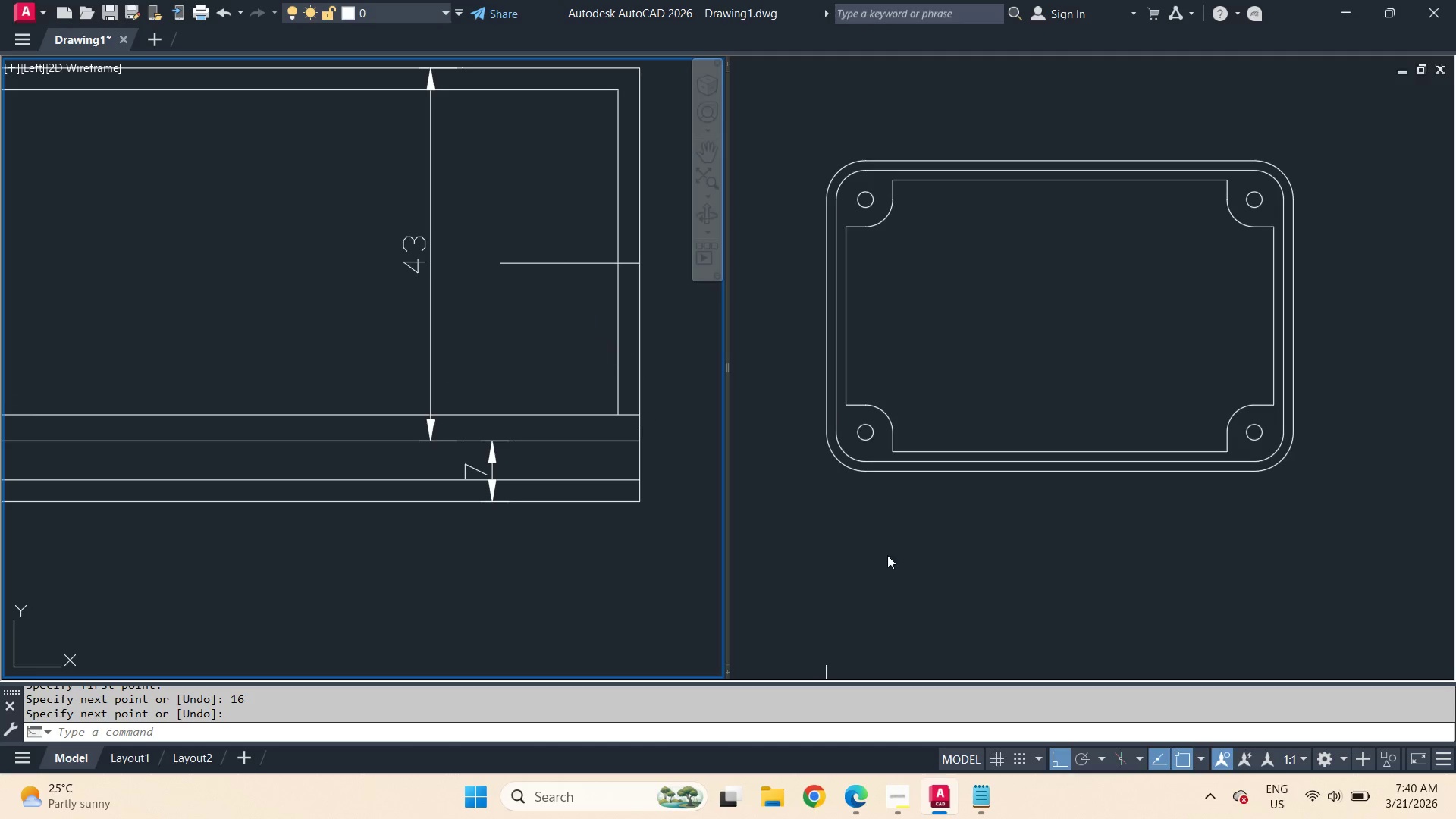 
left_click([886, 810])